 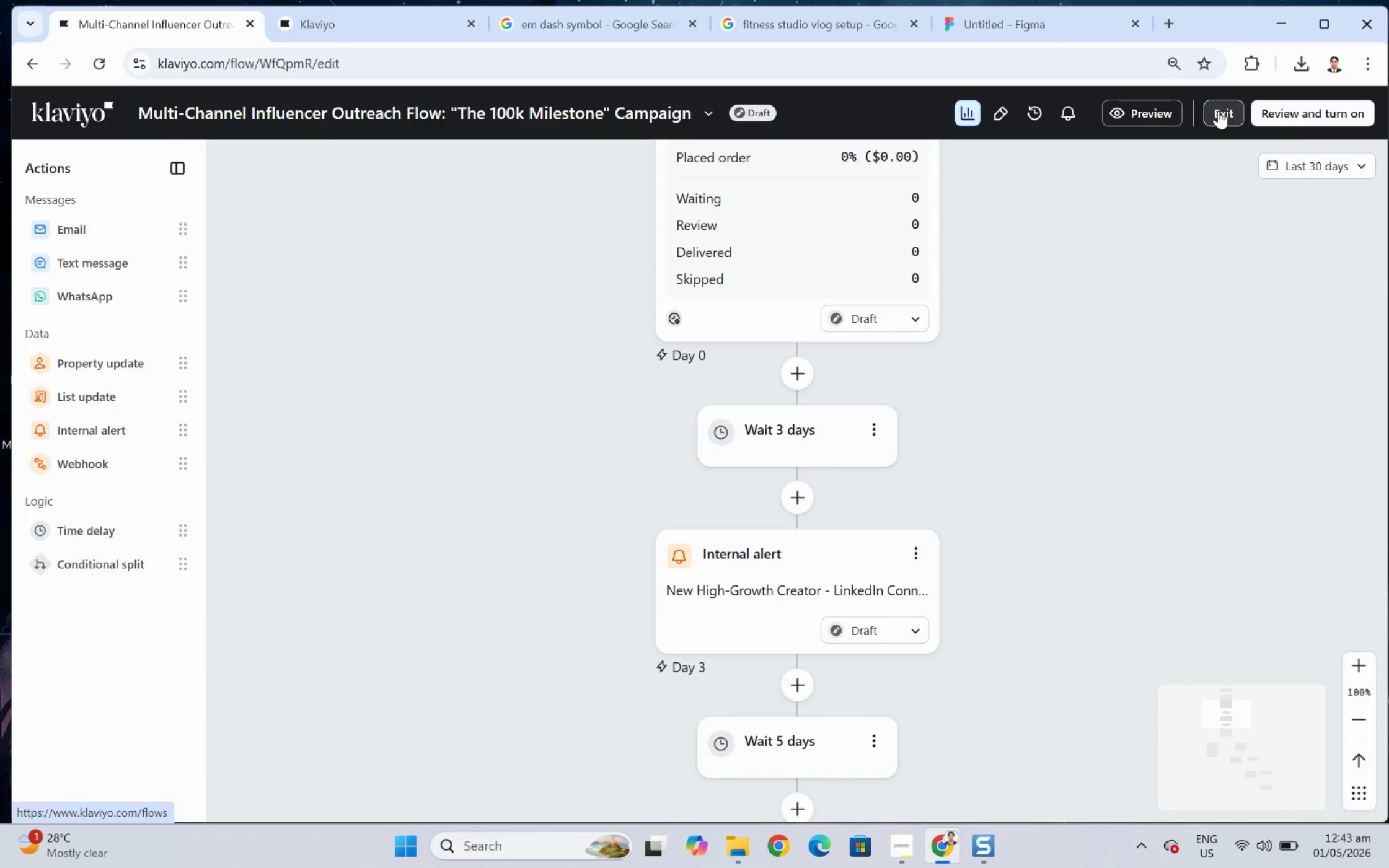 
scroll: coordinate [918, 272], scroll_direction: up, amount: 9.0
 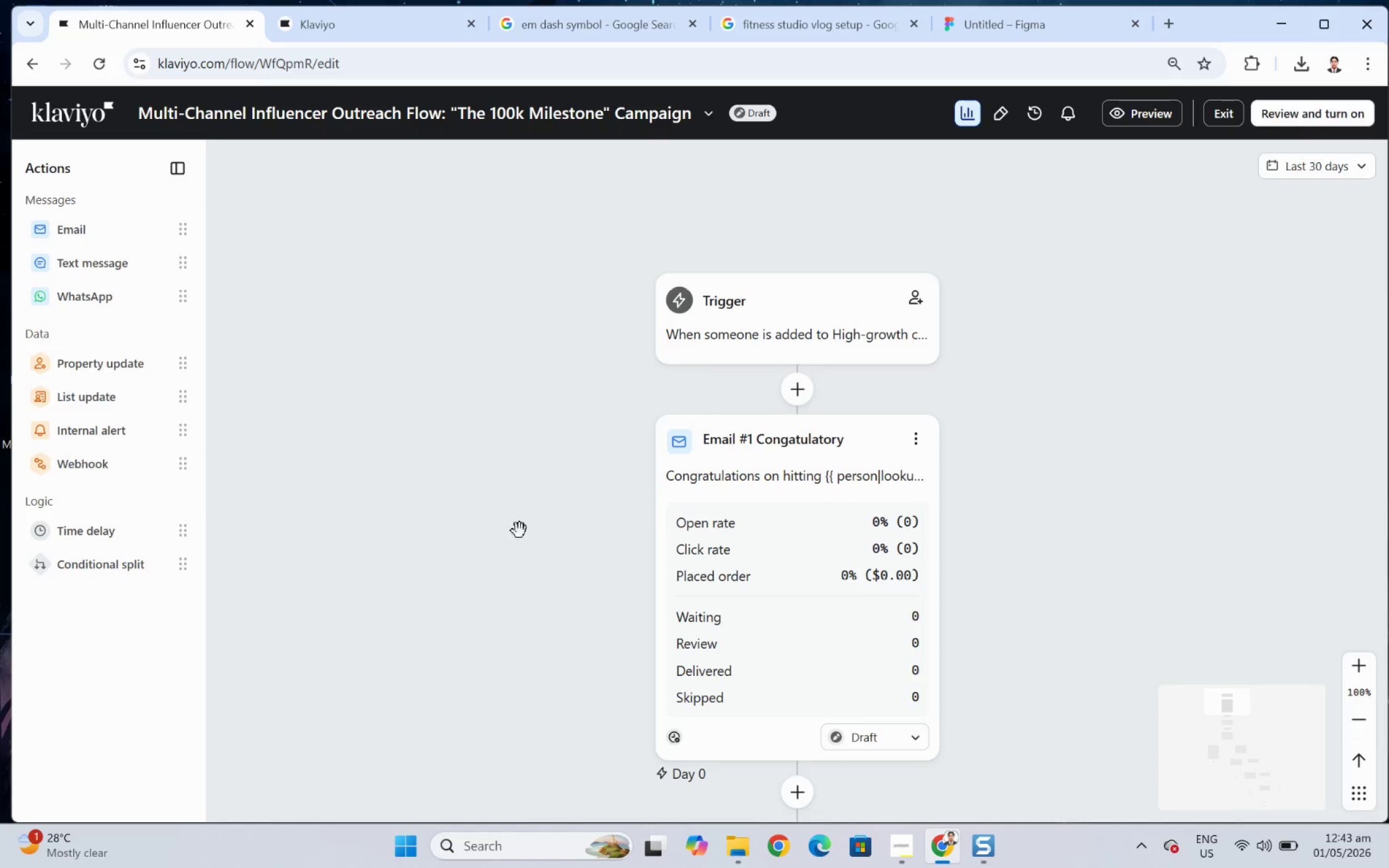 
left_click([693, 505])
 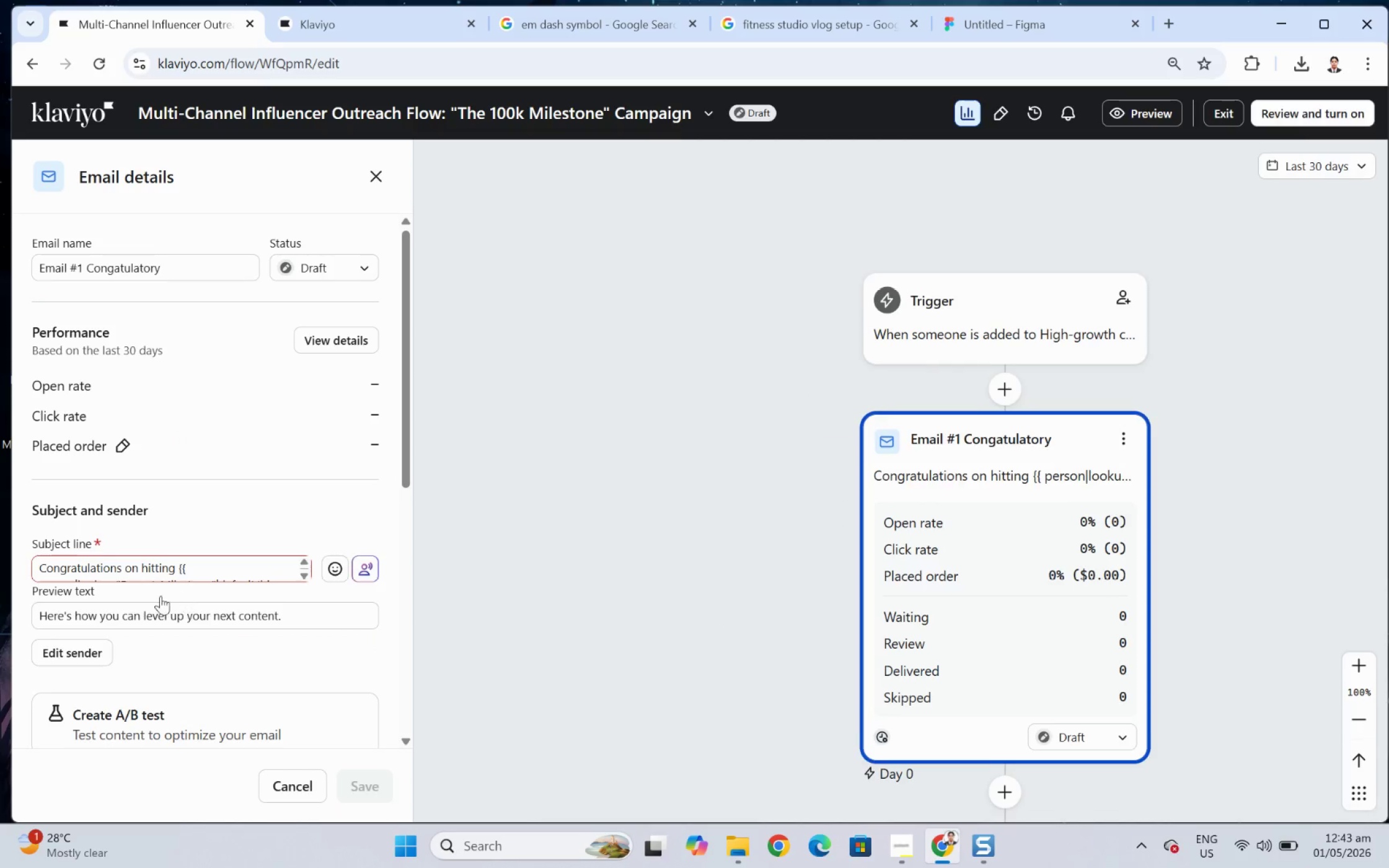 
scroll: coordinate [250, 564], scroll_direction: down, amount: 11.0
 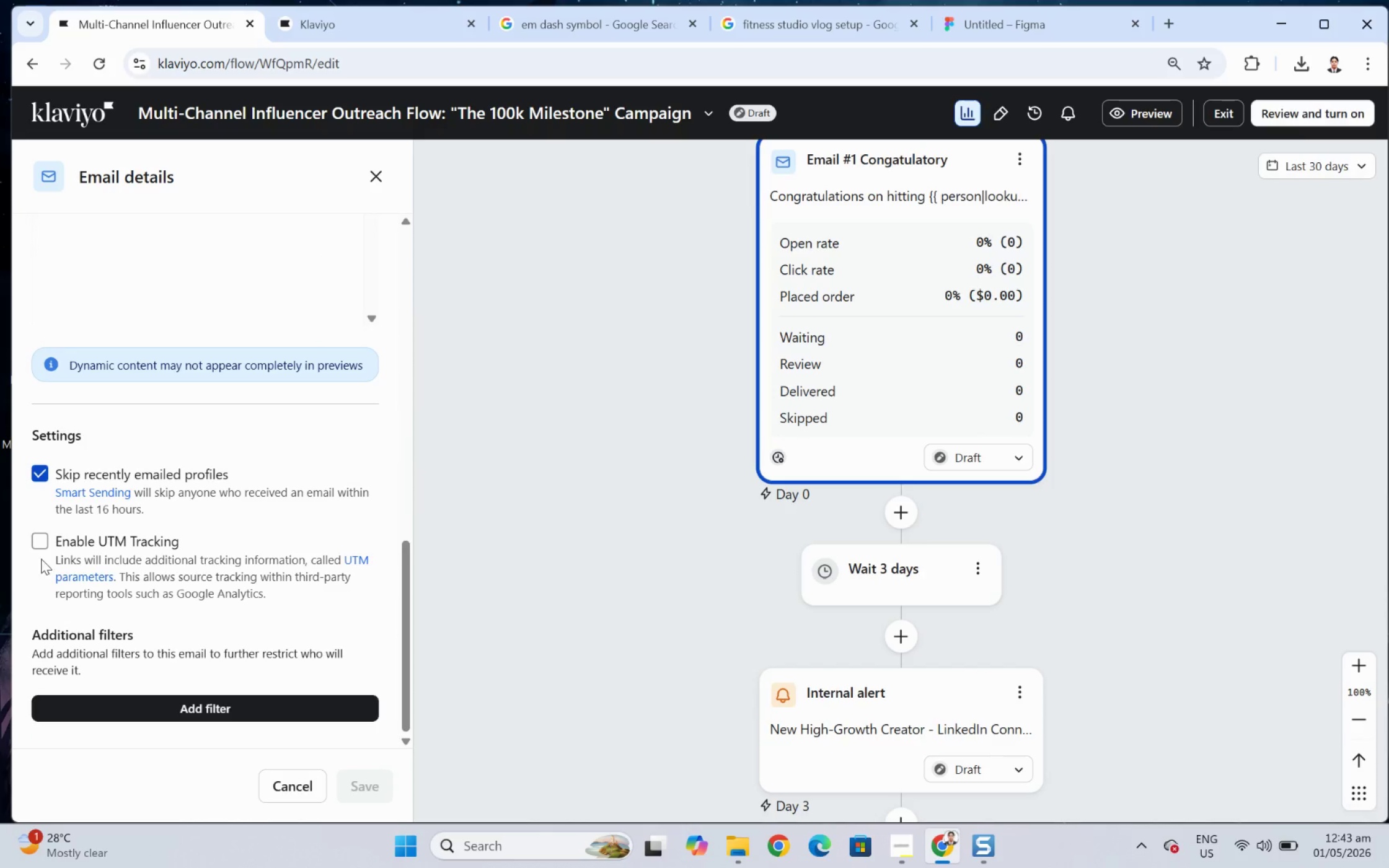 
left_click([40, 543])
 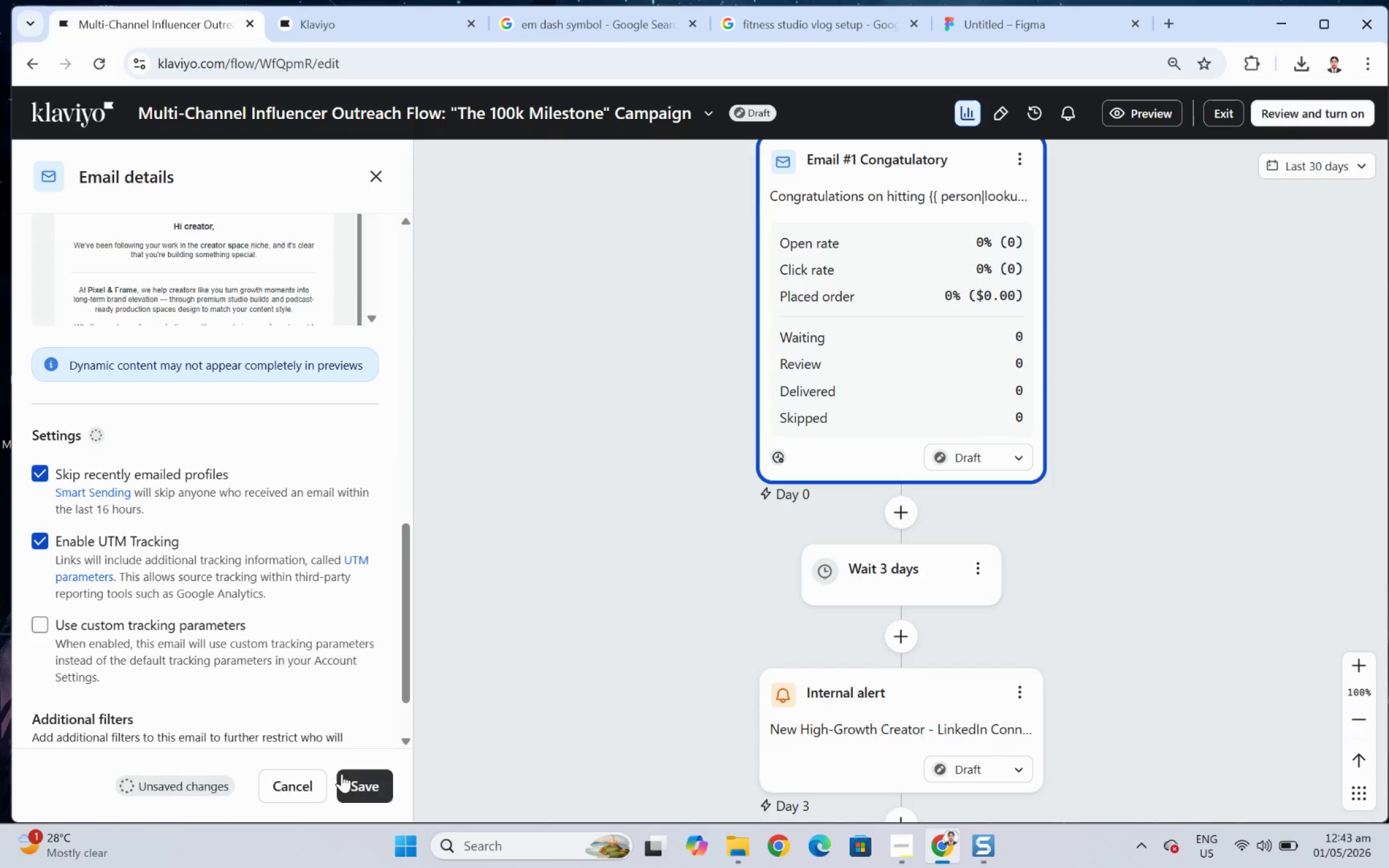 
scroll: coordinate [338, 667], scroll_direction: down, amount: 1.0
 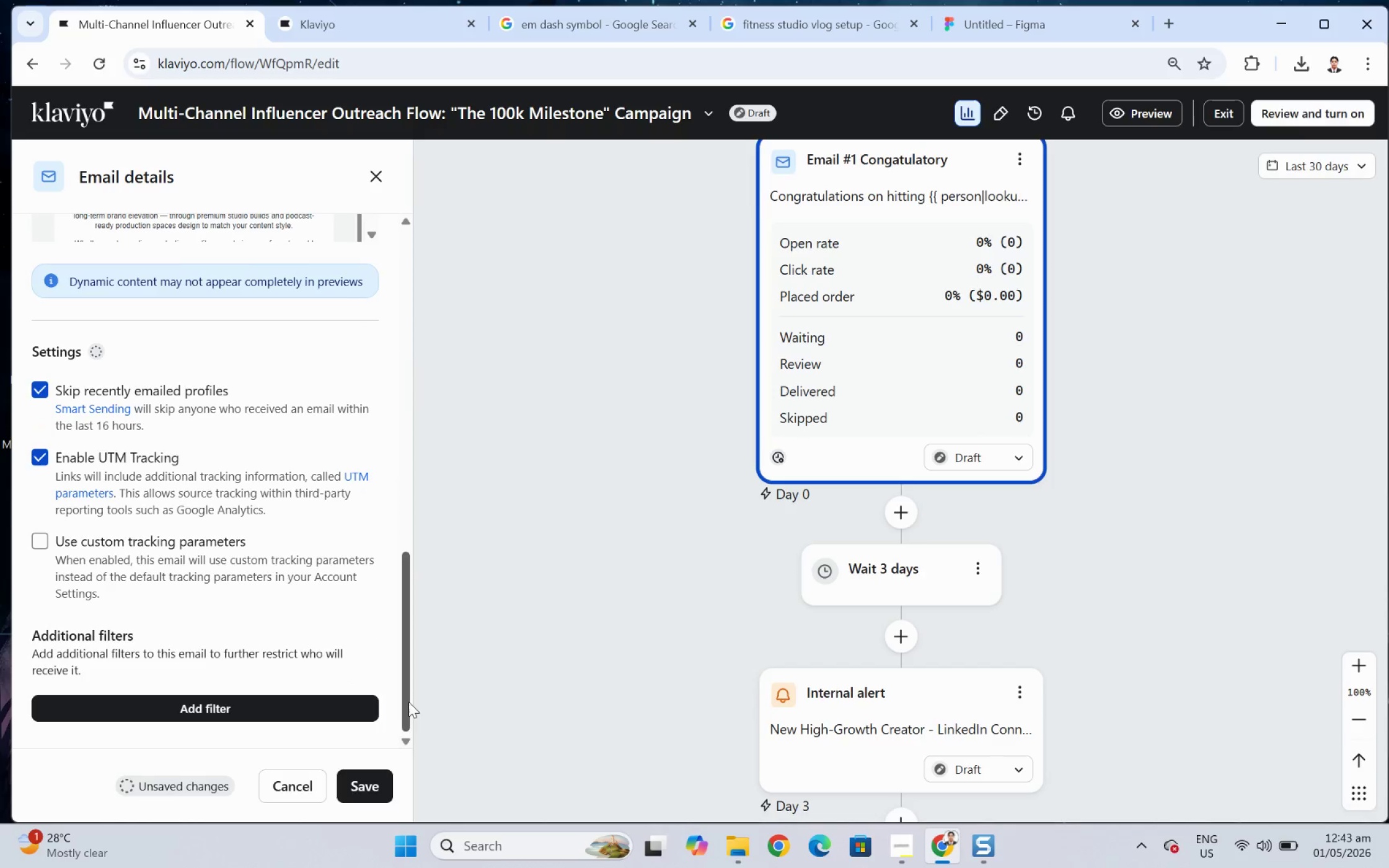 
wait(6.25)
 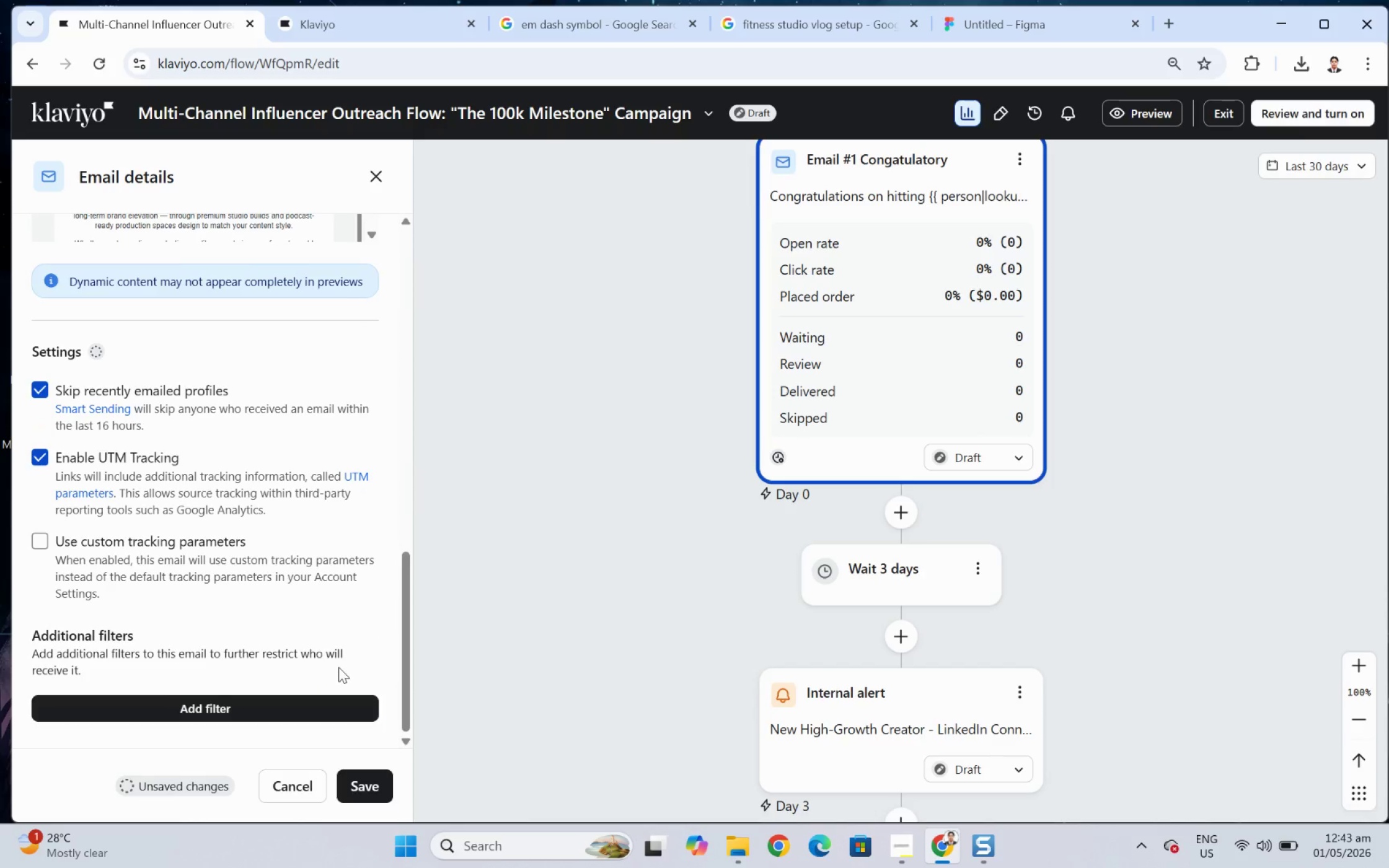 
left_click([372, 712])
 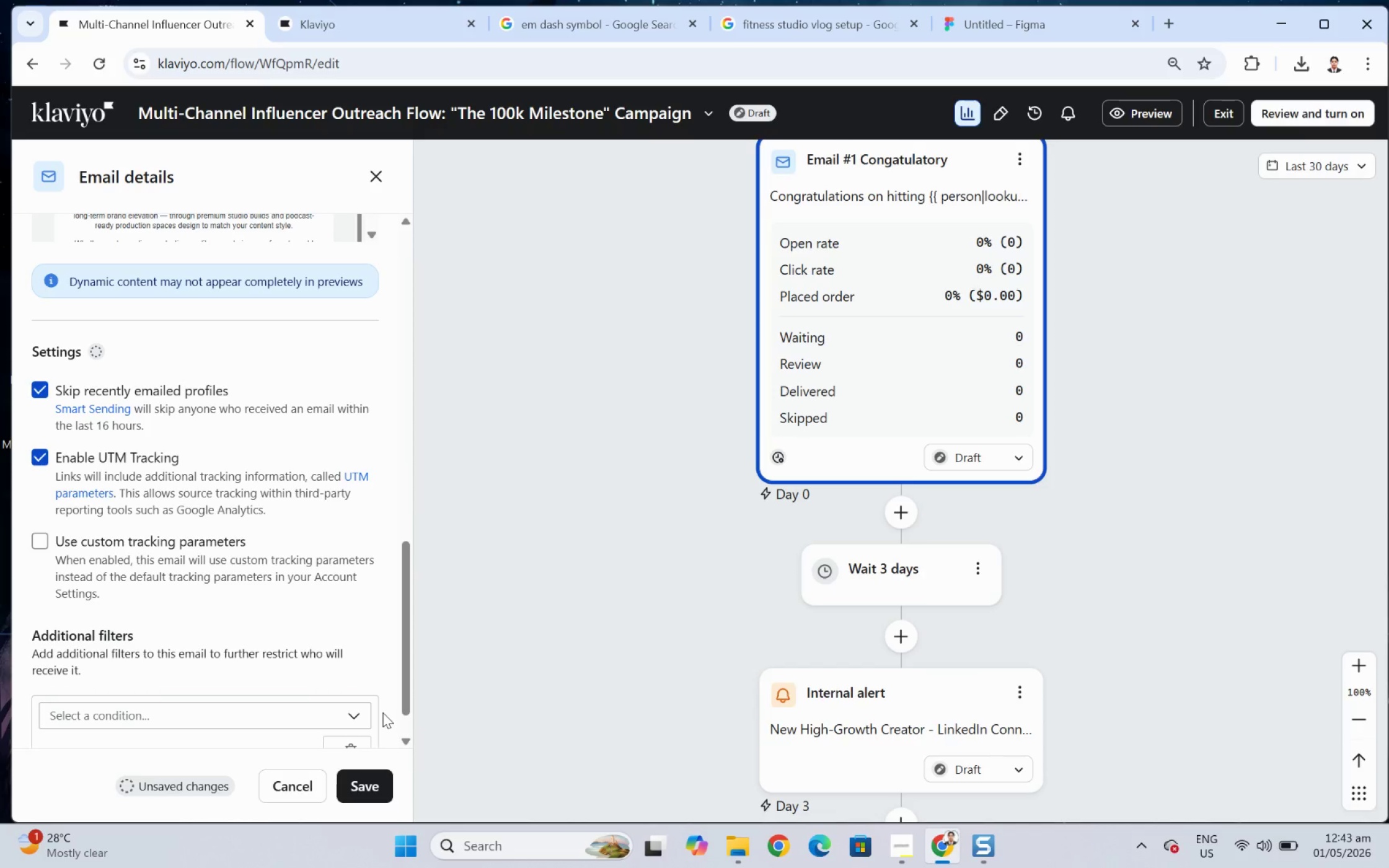 
scroll: coordinate [348, 691], scroll_direction: down, amount: 4.0
 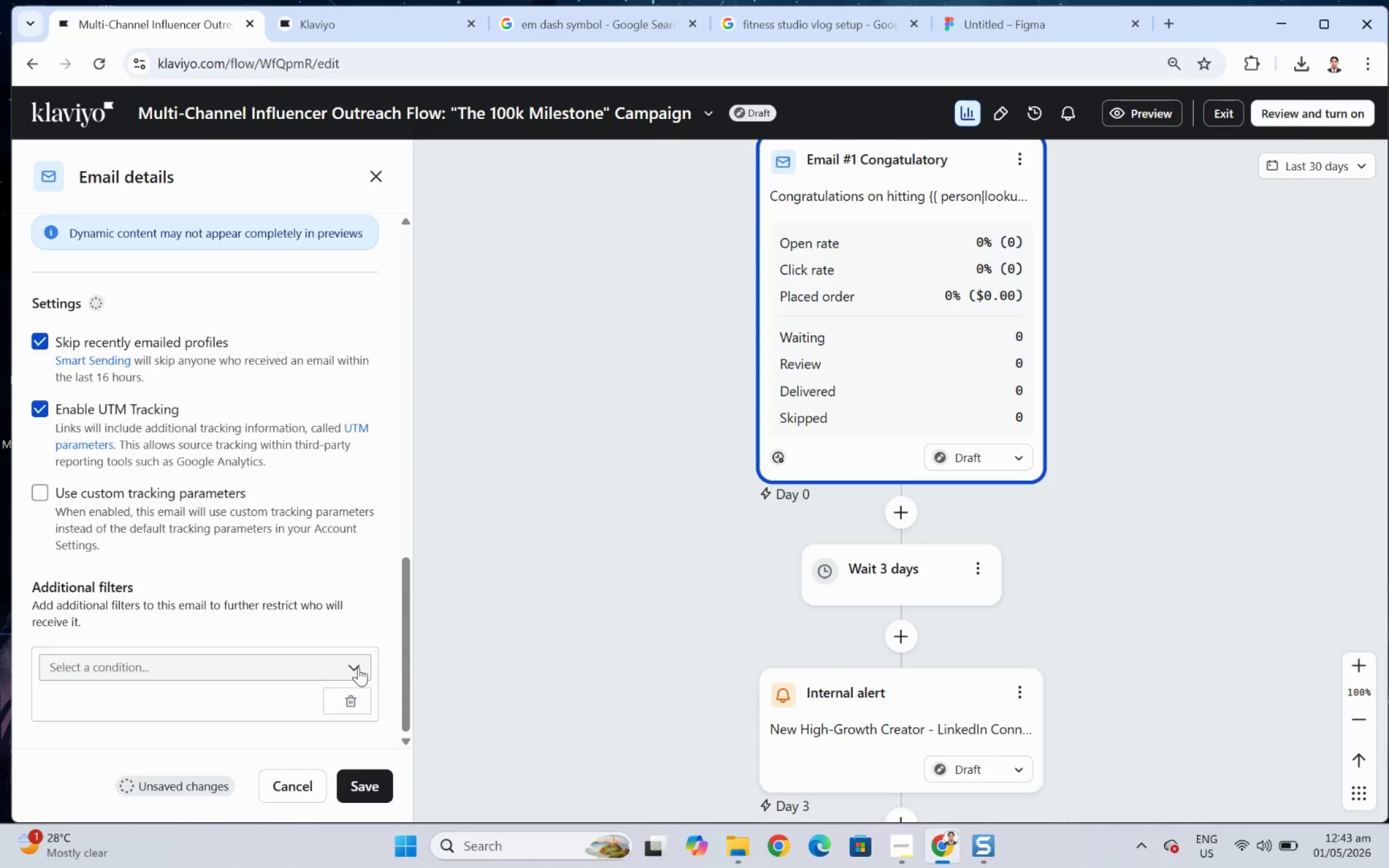 
left_click([358, 667])
 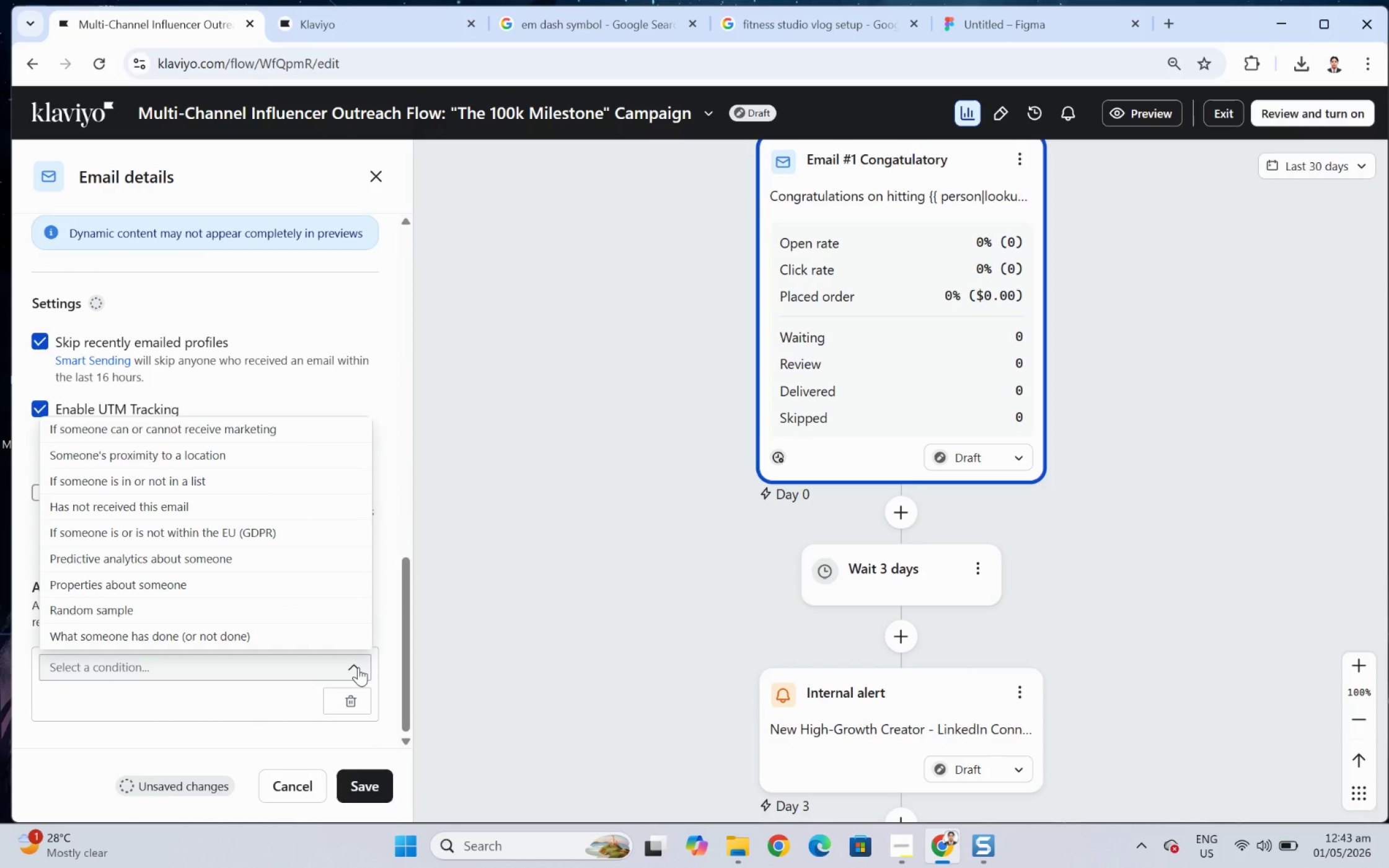 
left_click([358, 667])
 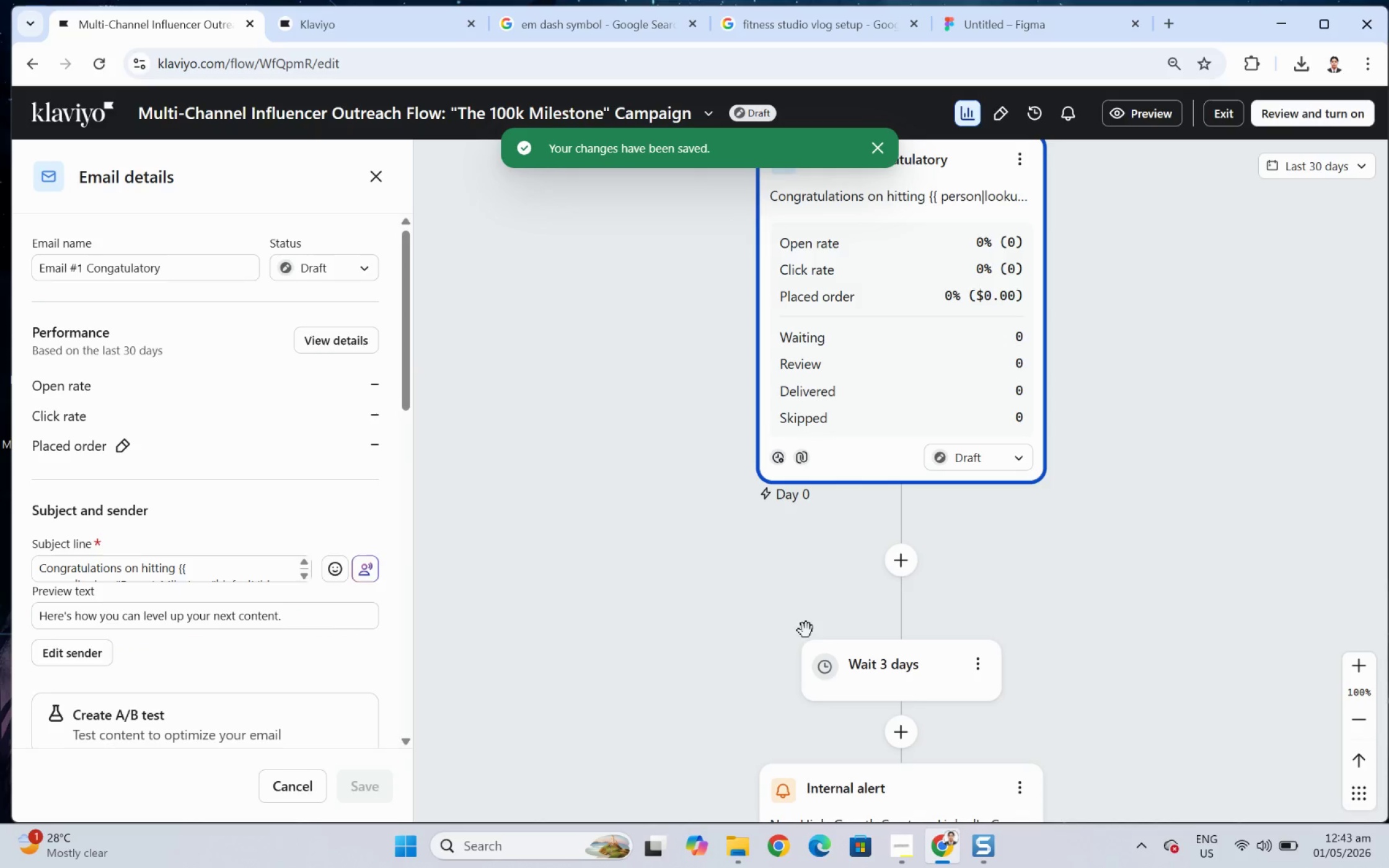 
wait(8.59)
 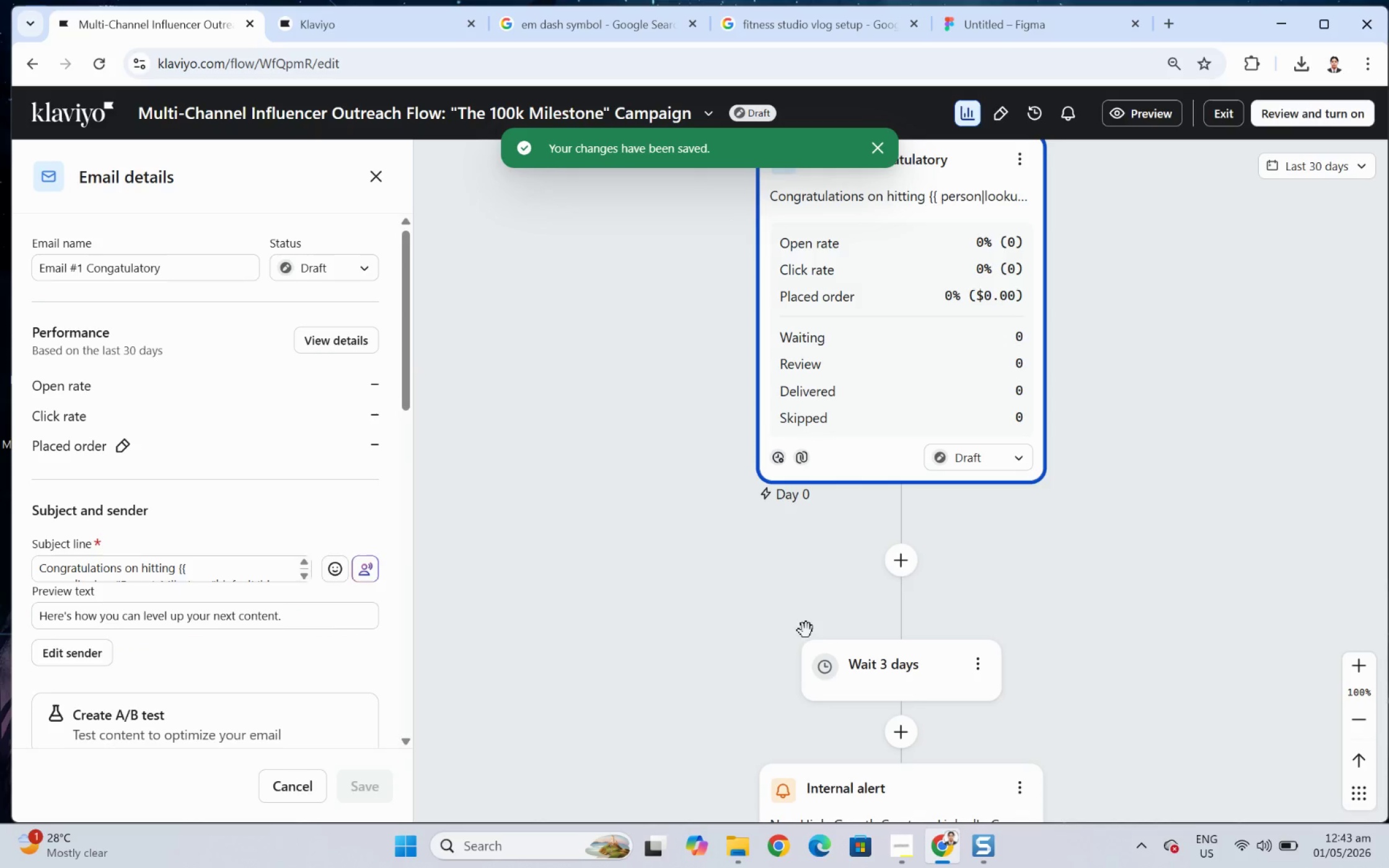 
scroll: coordinate [926, 607], scroll_direction: down, amount: 18.0
 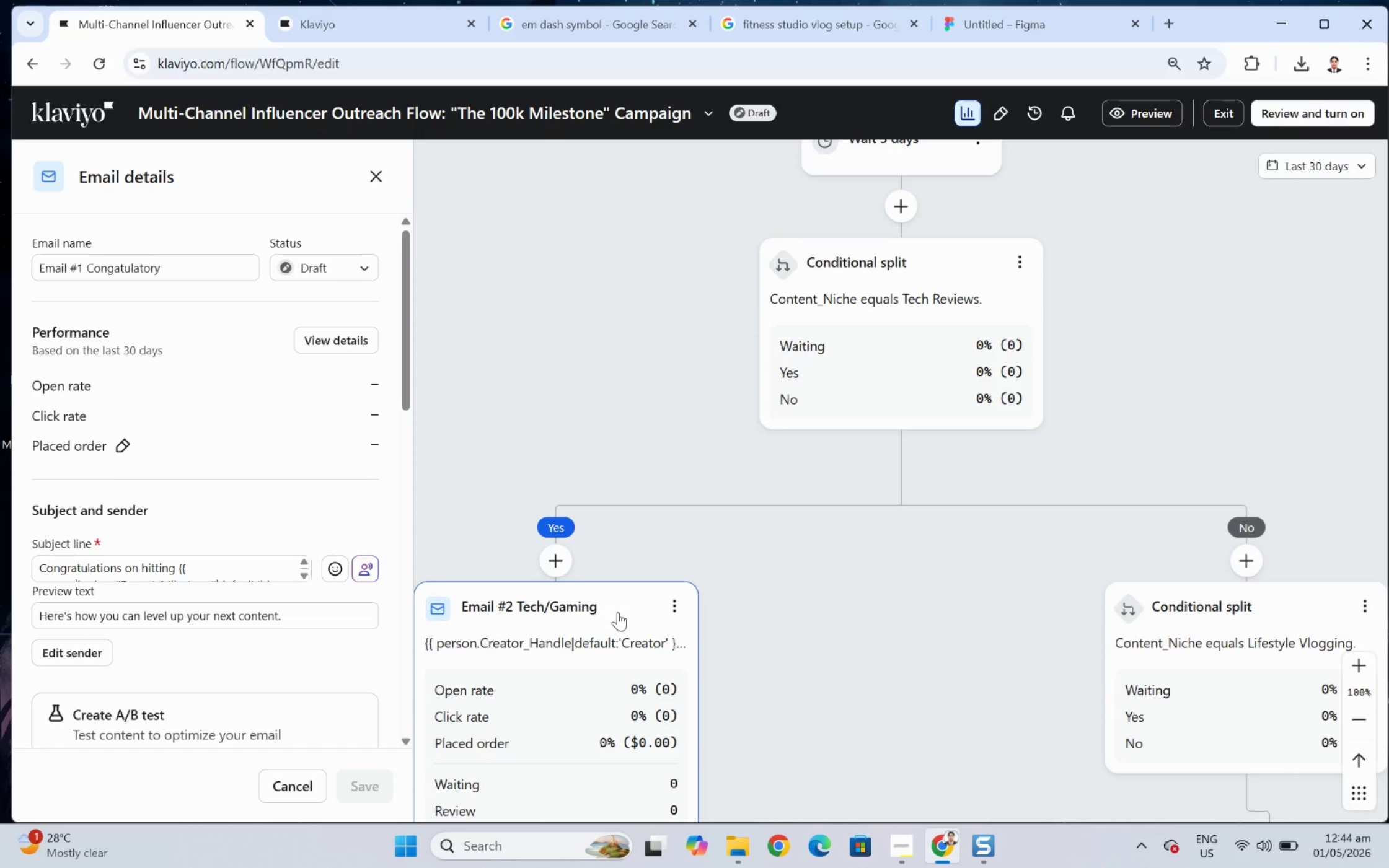 
left_click([617, 612])
 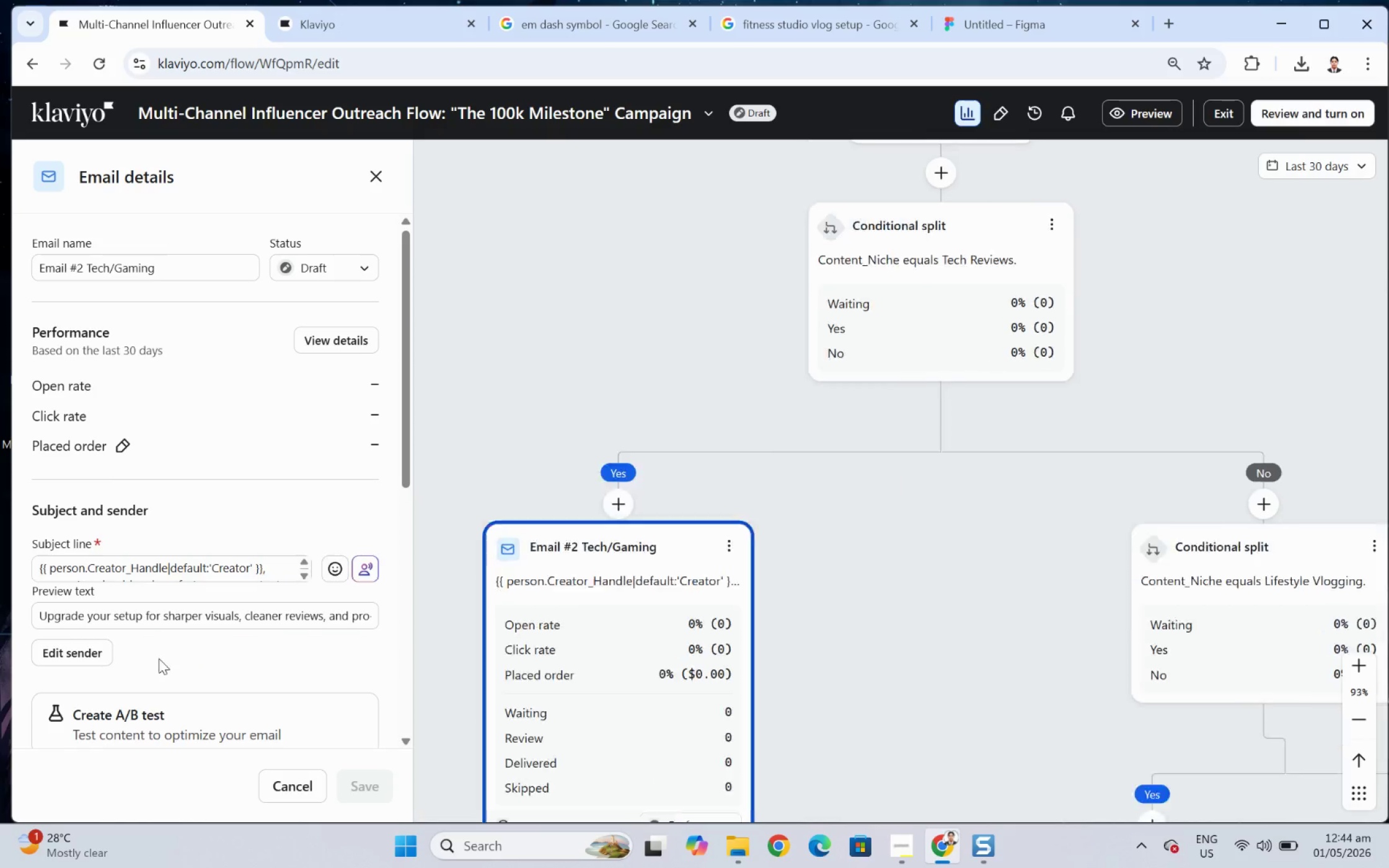 
scroll: coordinate [104, 673], scroll_direction: down, amount: 12.0
 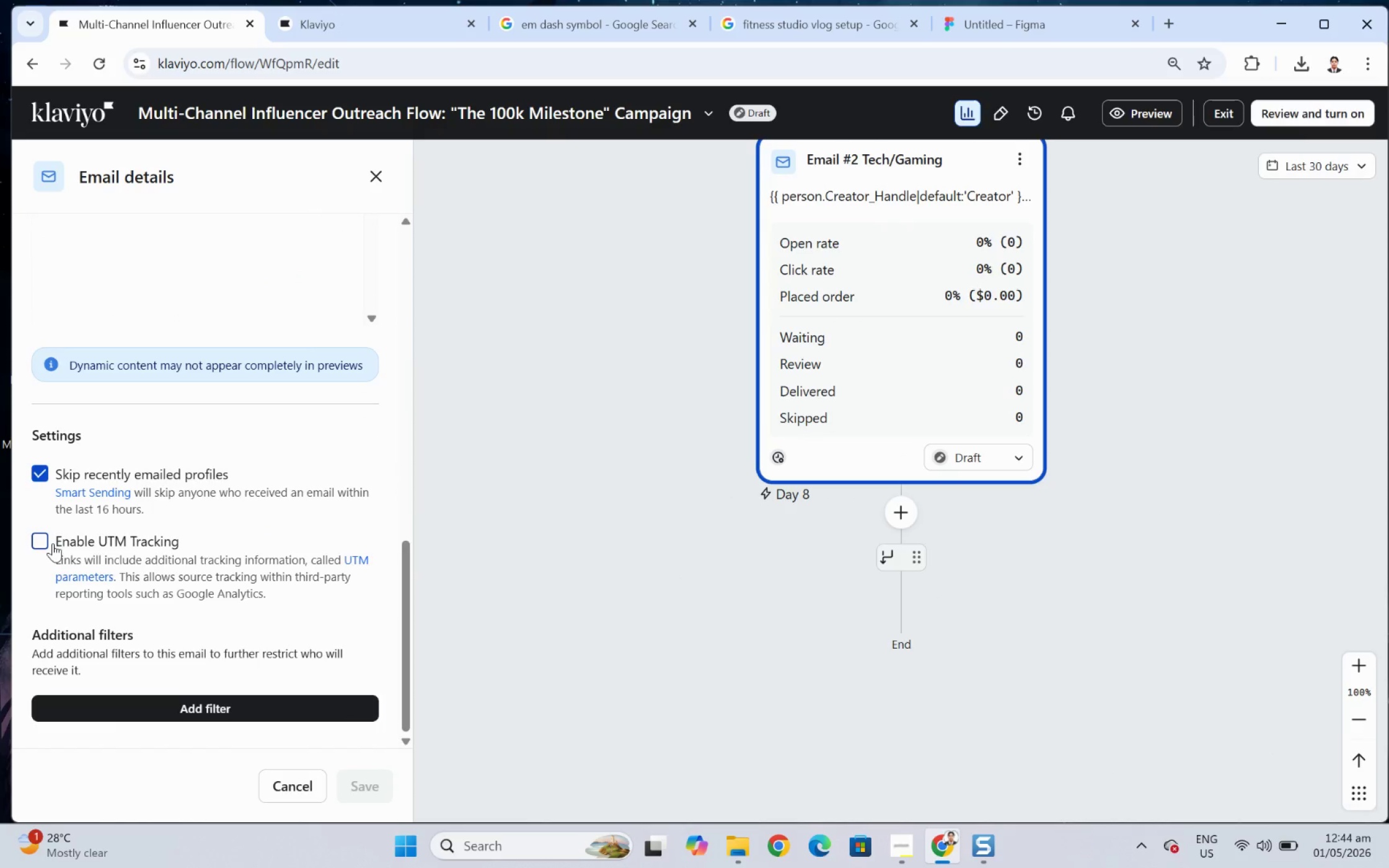 
left_click([48, 540])
 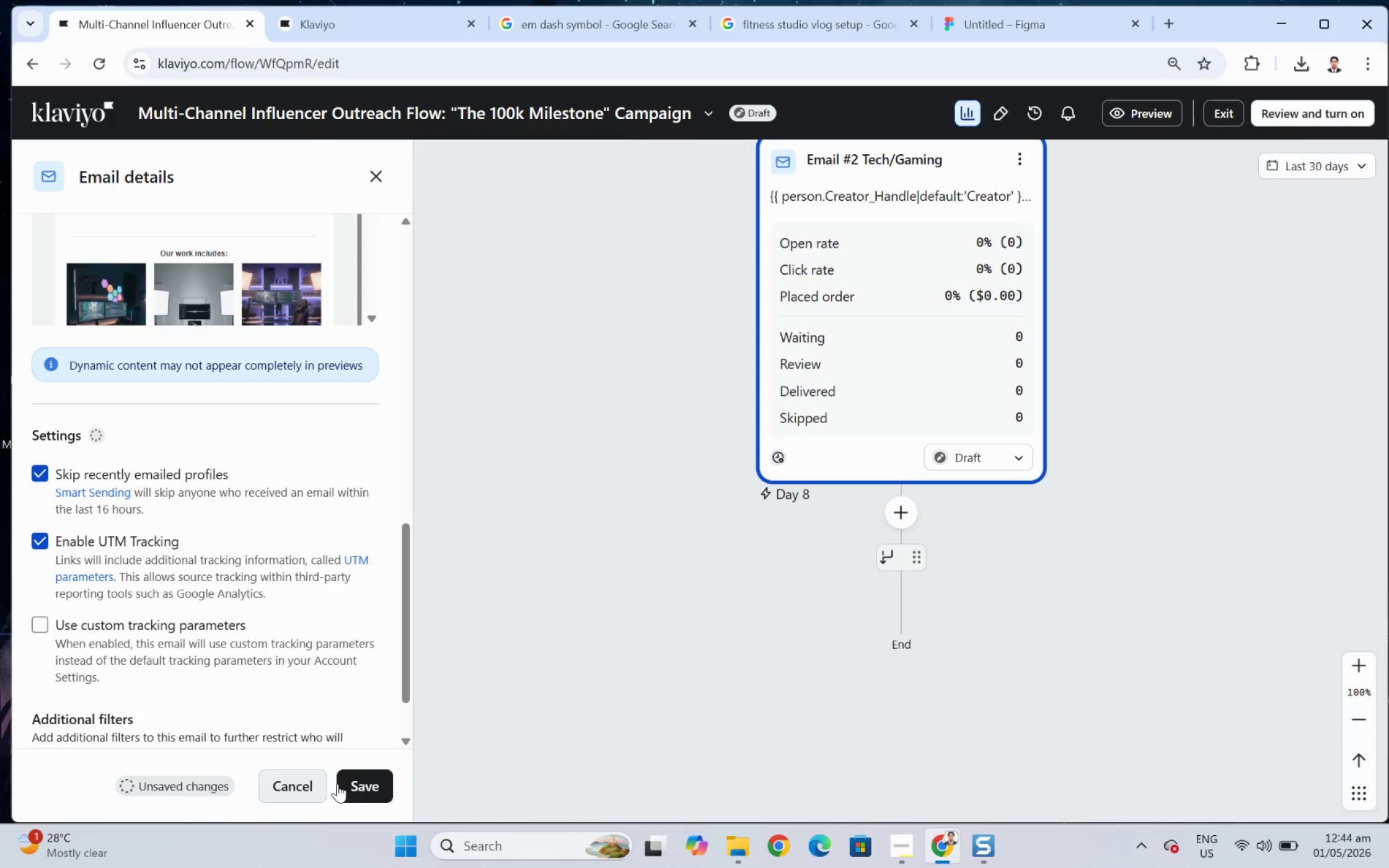 
left_click([369, 786])
 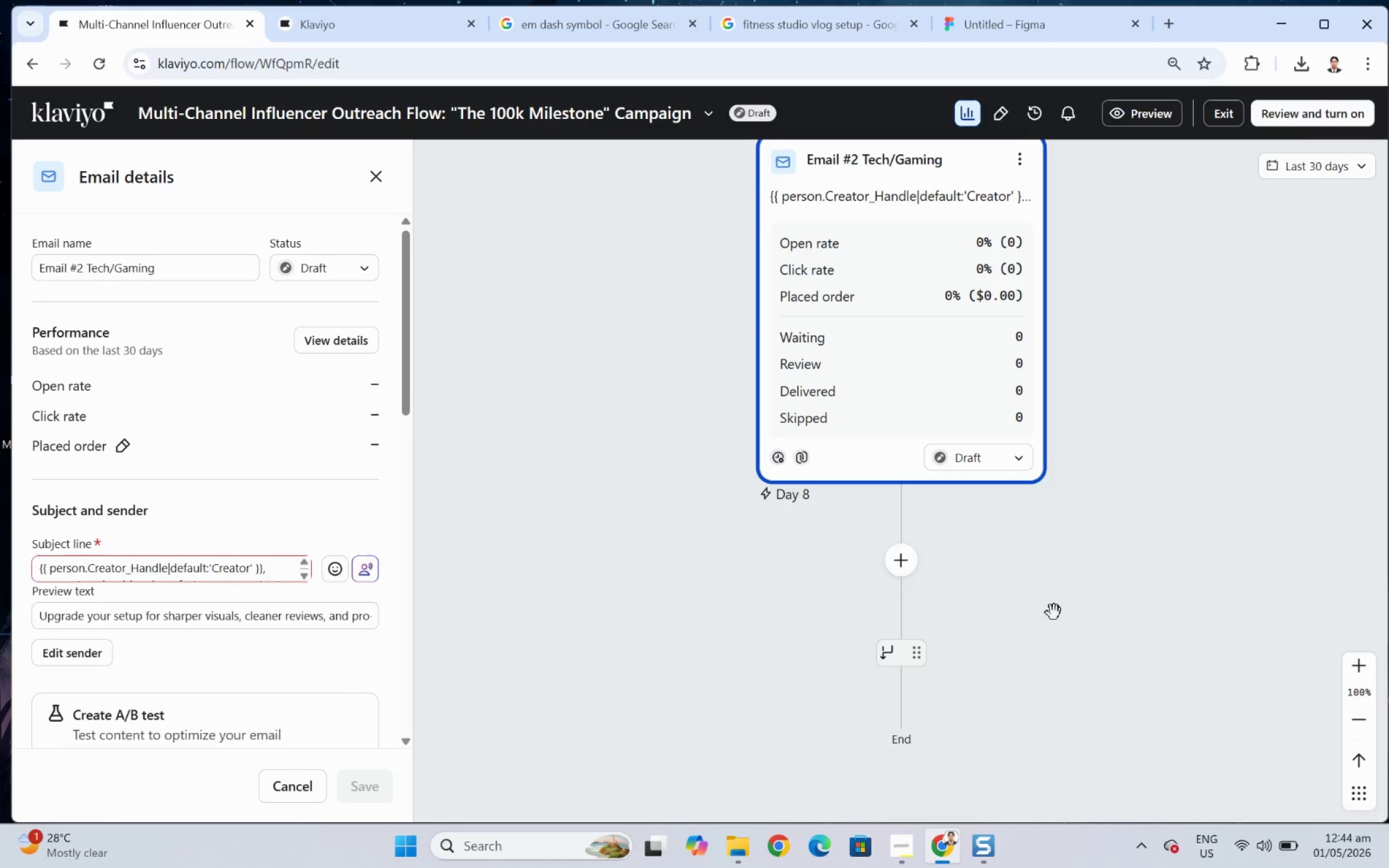 
left_click_drag(start_coordinate=[1083, 626], to_coordinate=[478, 625])
 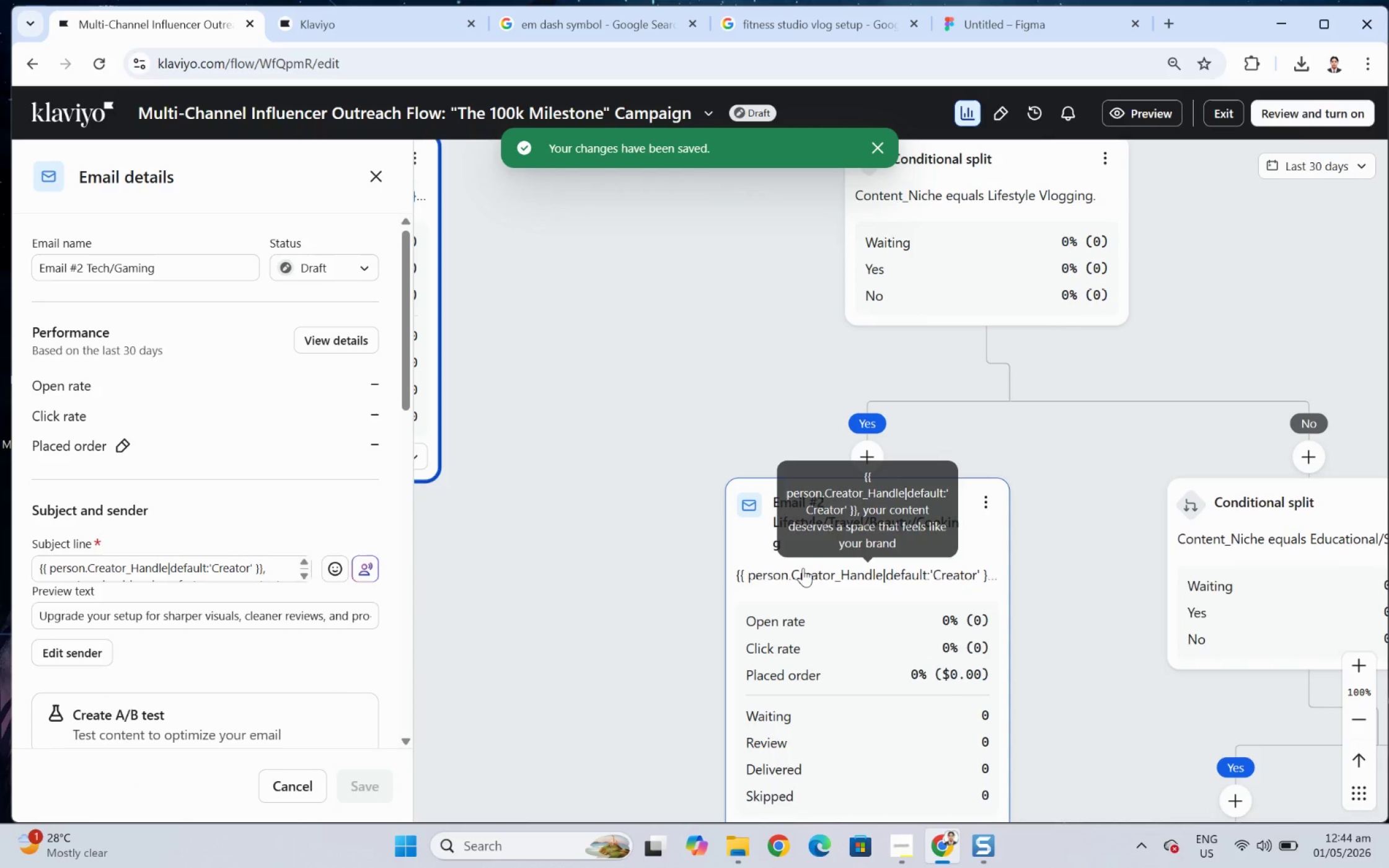 
left_click([803, 568])
 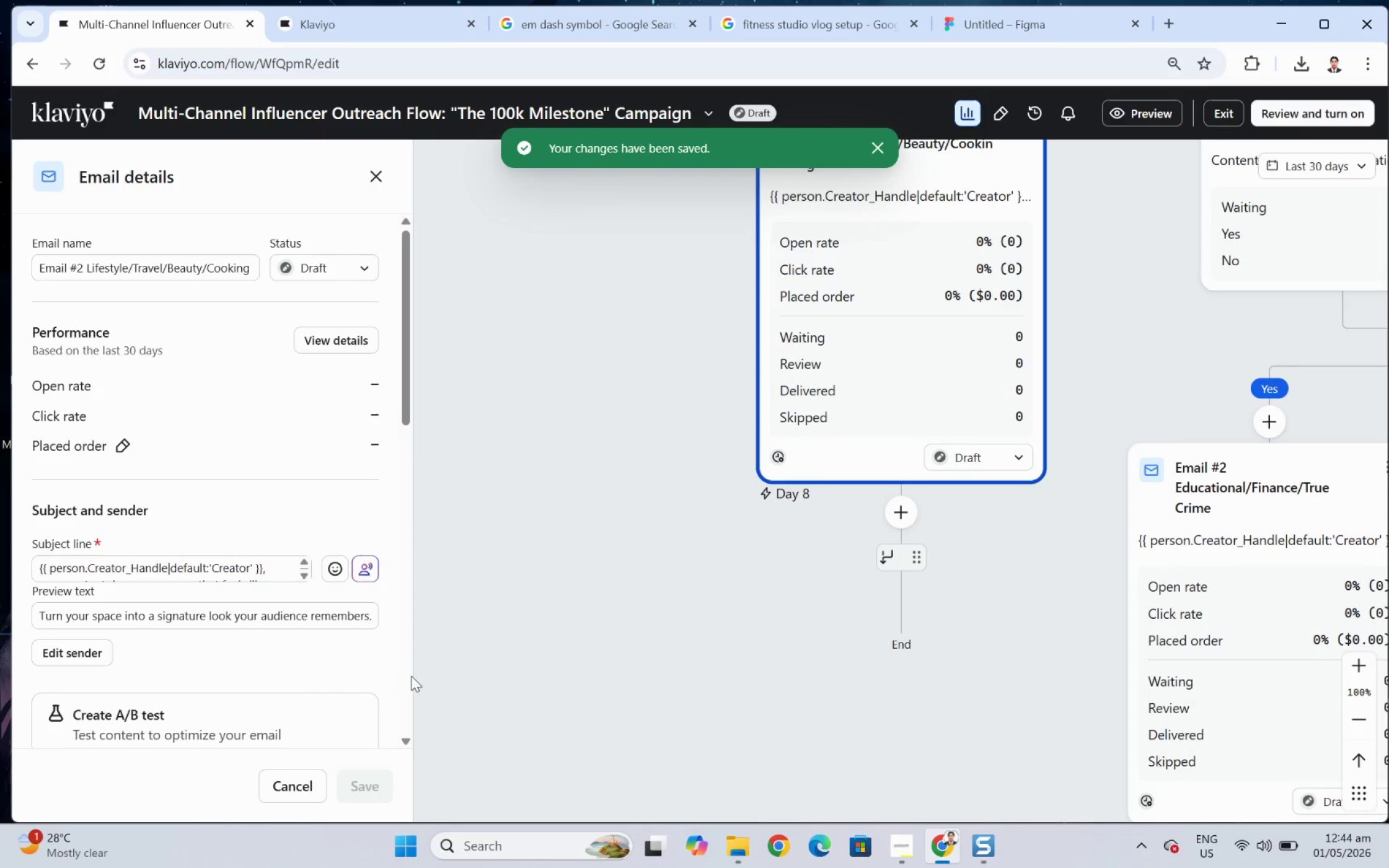 
scroll: coordinate [301, 707], scroll_direction: down, amount: 13.0
 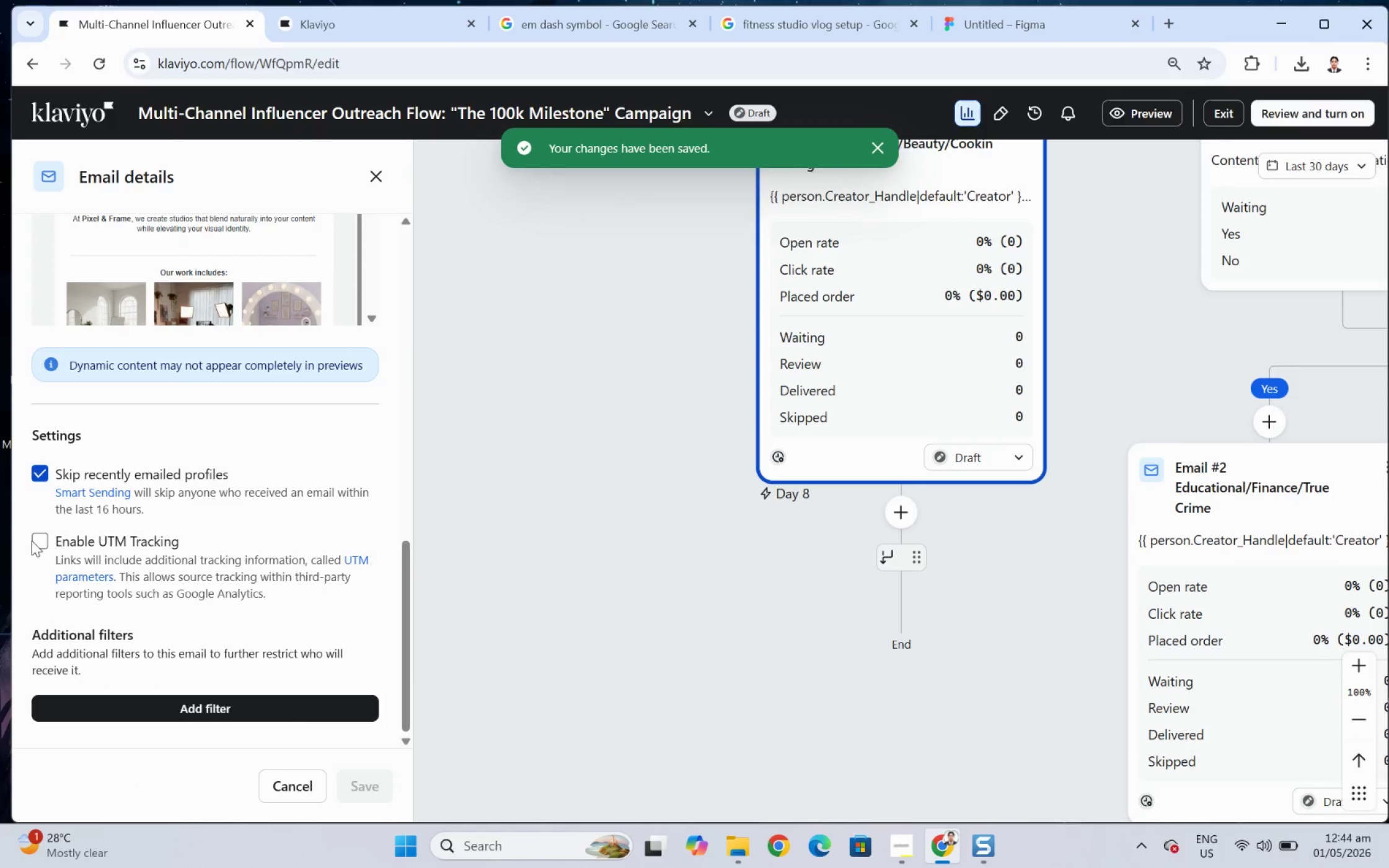 
left_click([34, 540])
 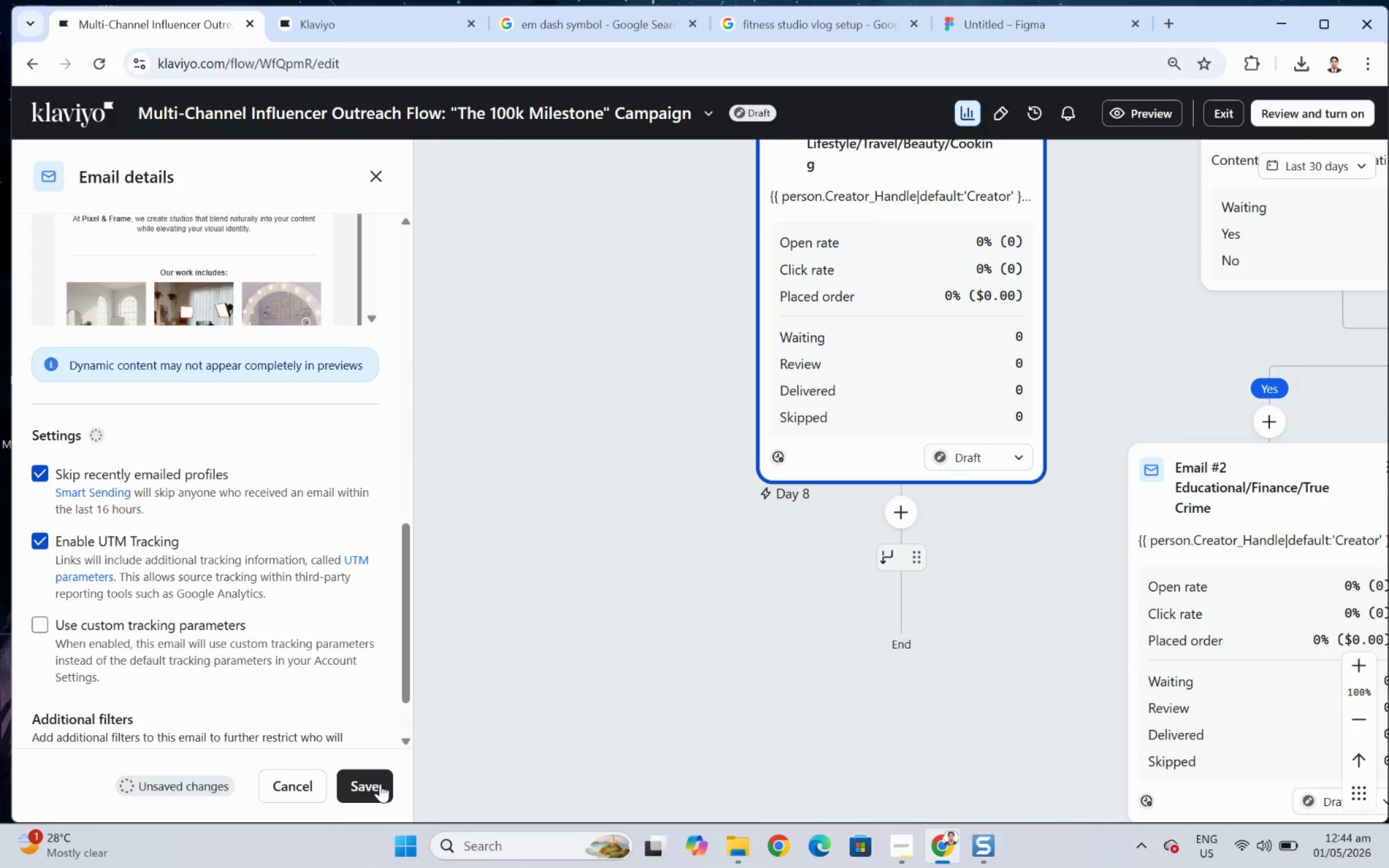 
left_click([381, 789])
 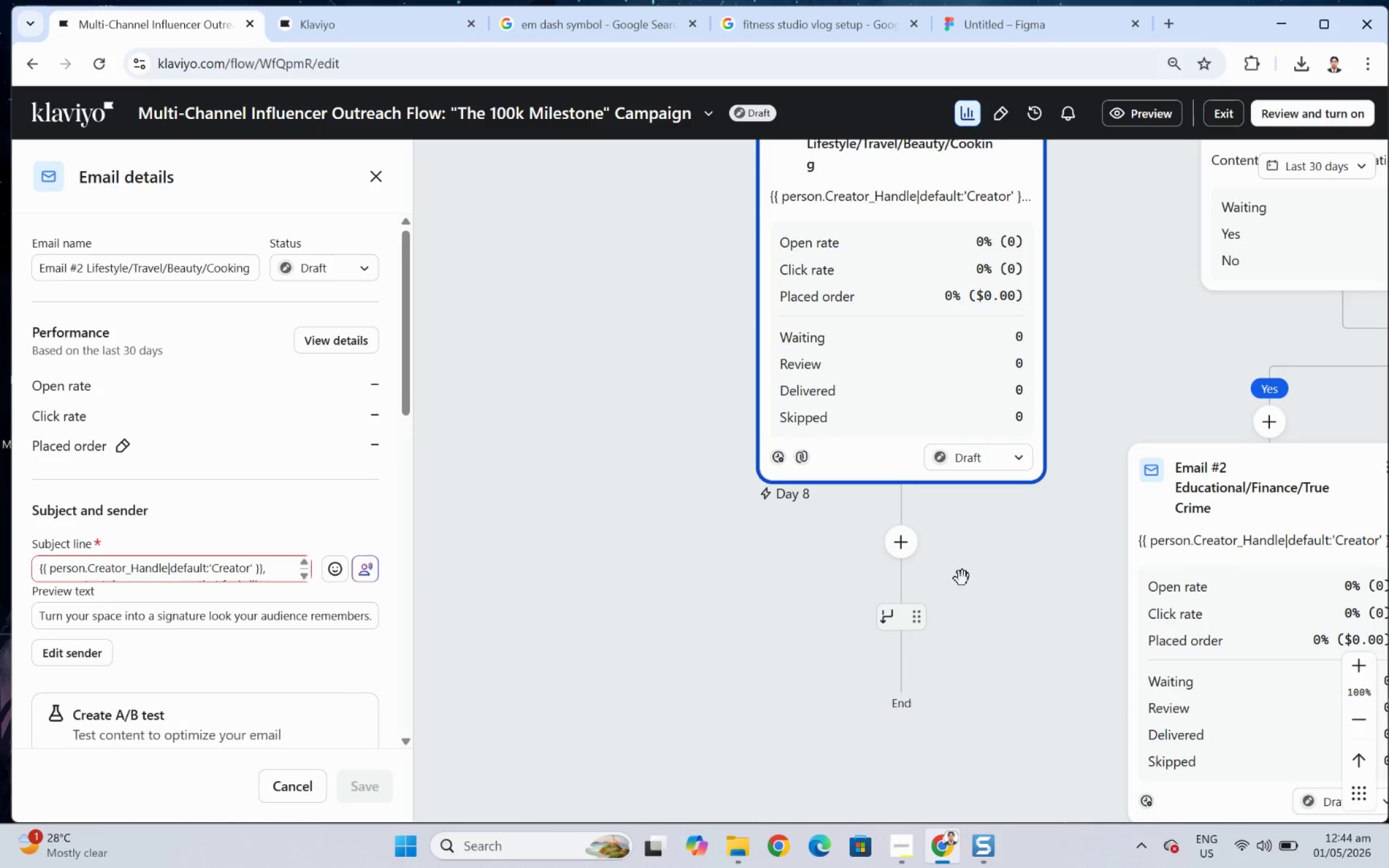 
left_click_drag(start_coordinate=[959, 565], to_coordinate=[543, 647])
 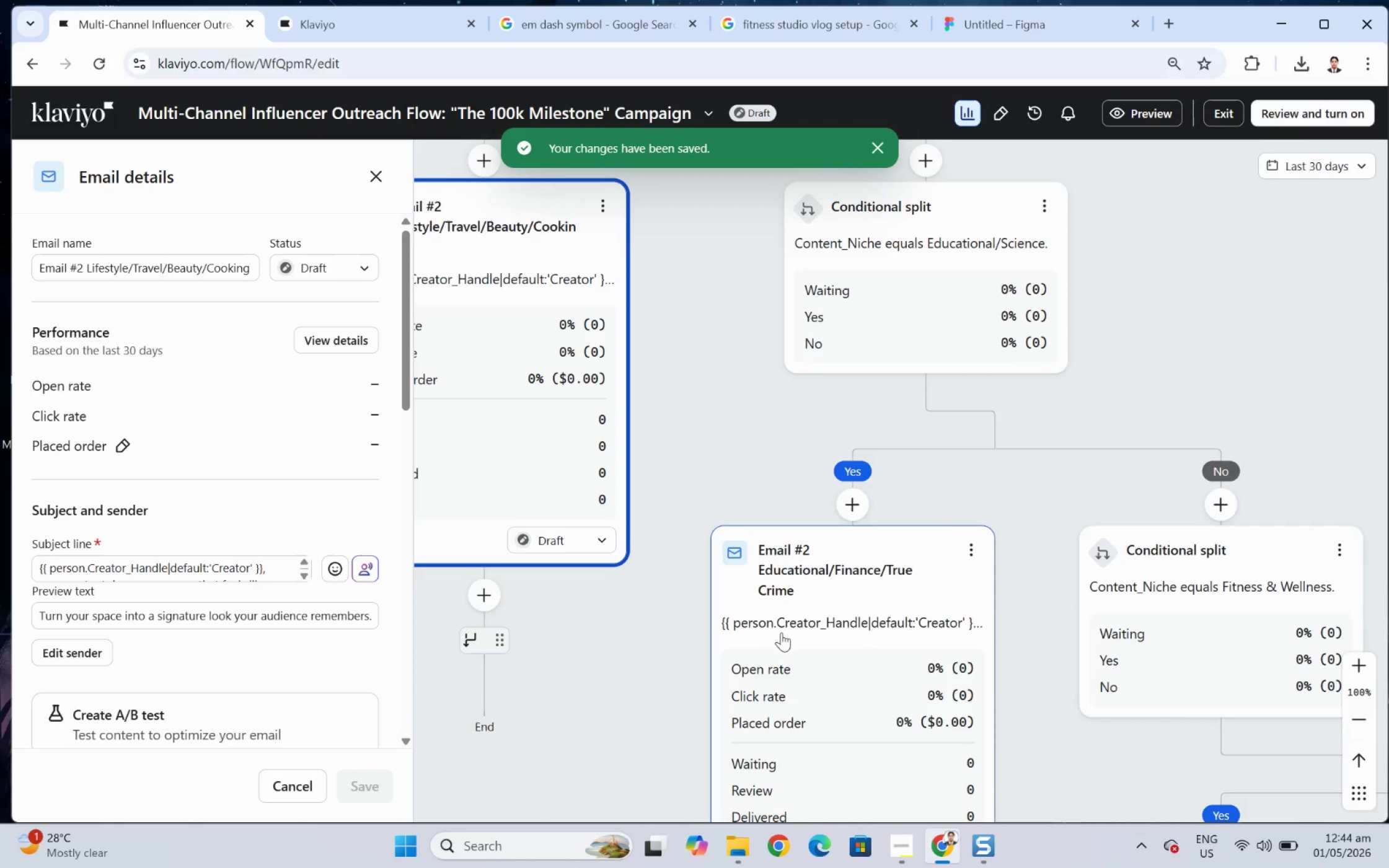 
left_click([785, 630])
 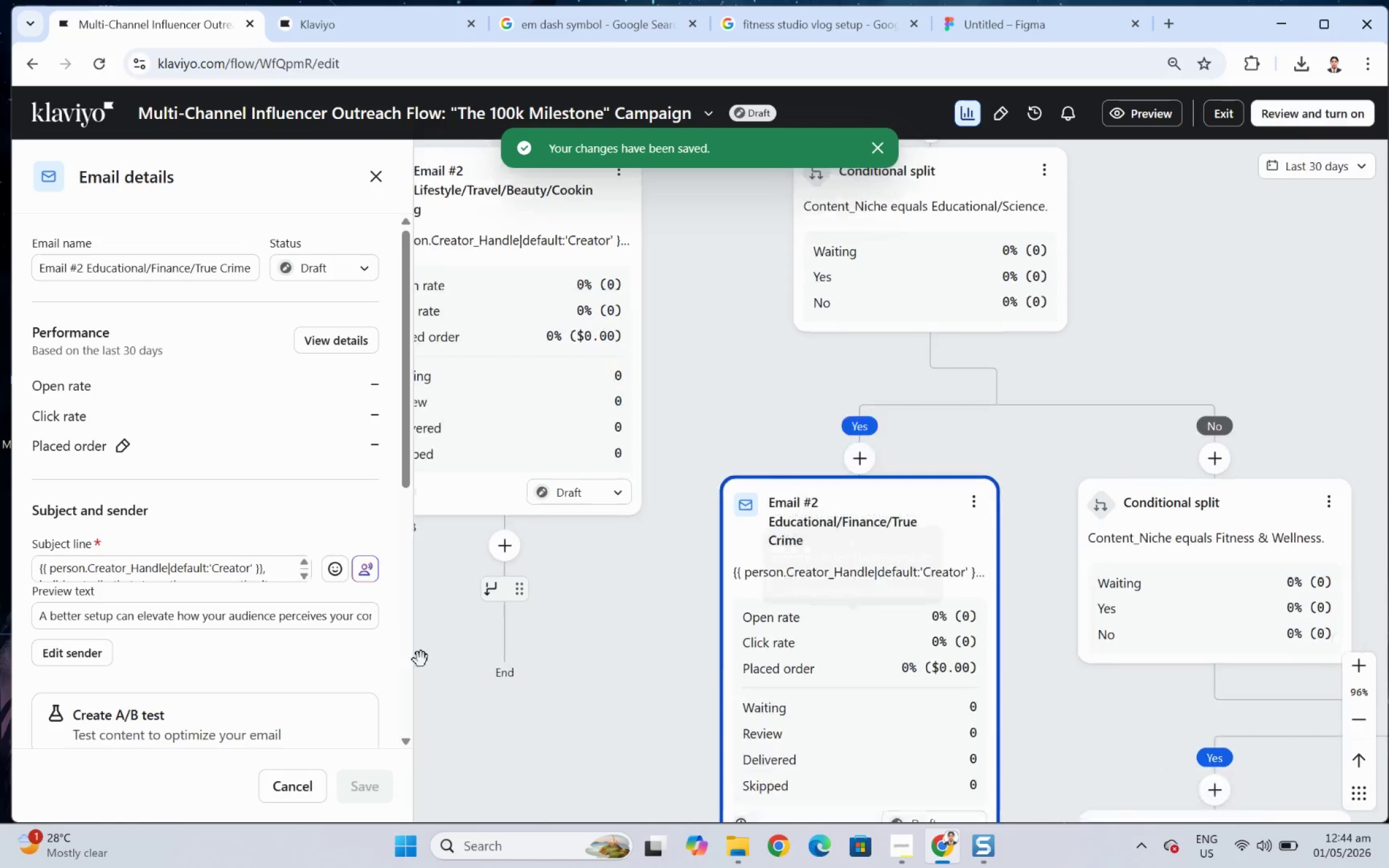 
scroll: coordinate [263, 686], scroll_direction: down, amount: 13.0
 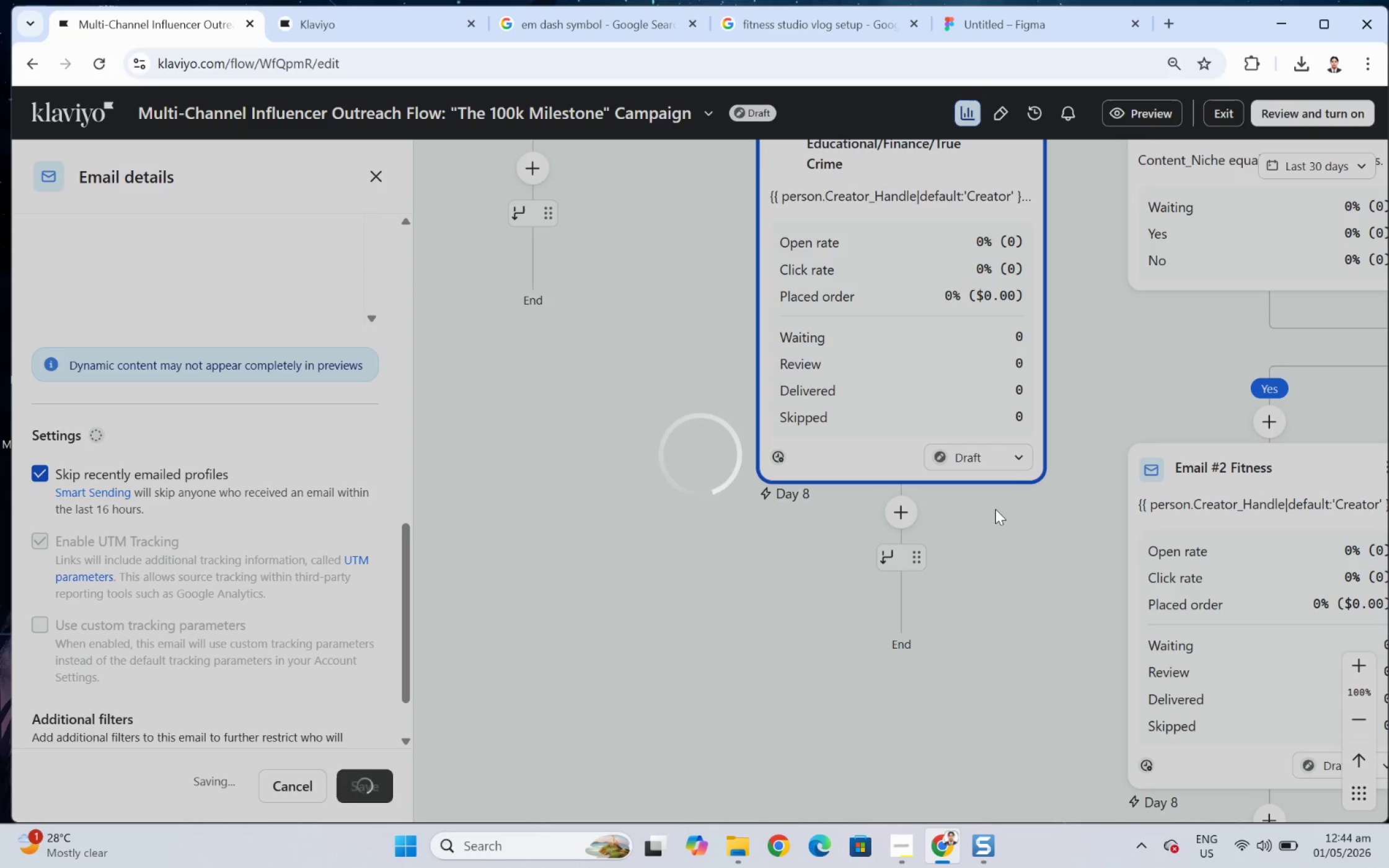 
left_click_drag(start_coordinate=[1097, 385], to_coordinate=[689, 482])
 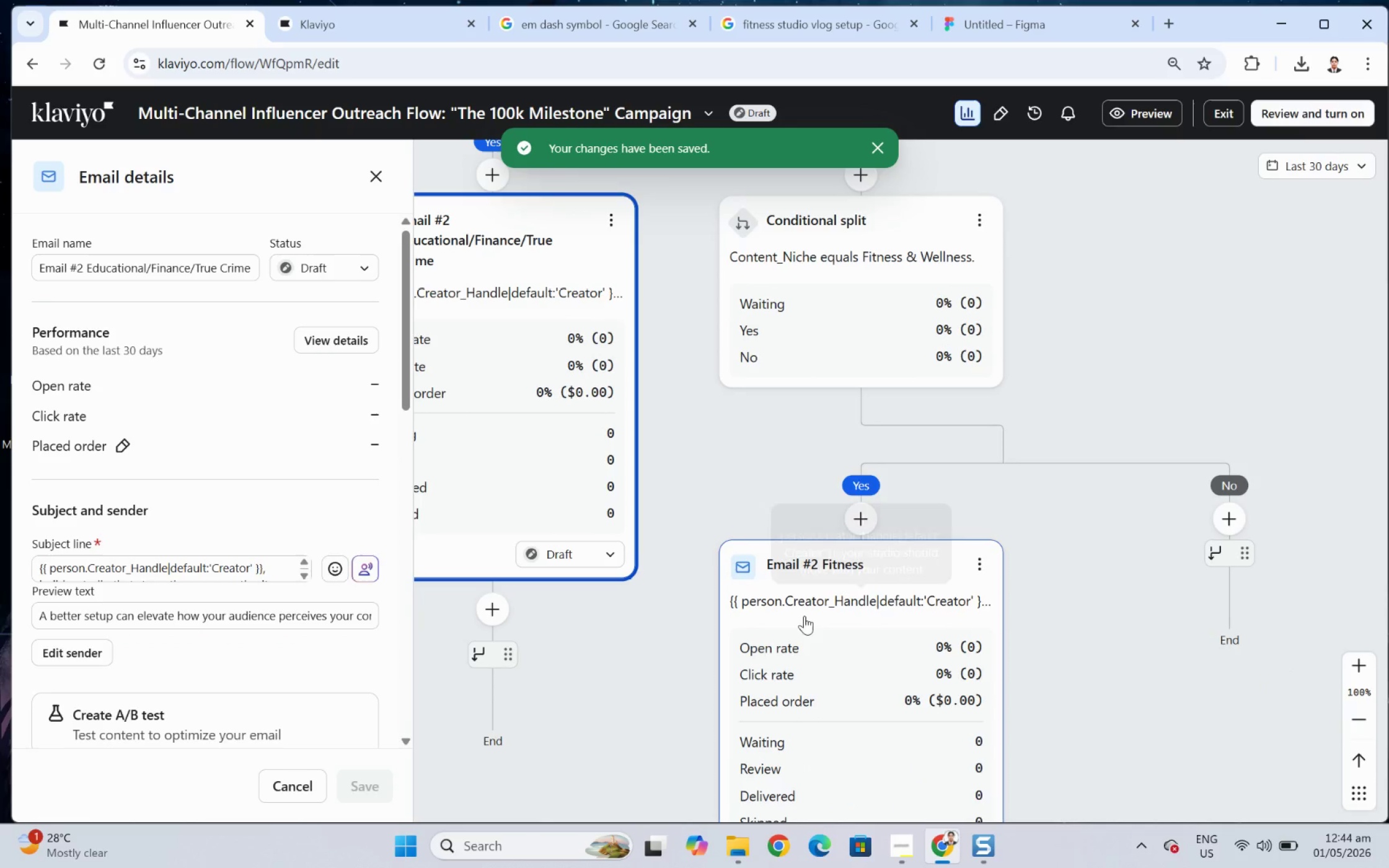 
left_click([822, 633])
 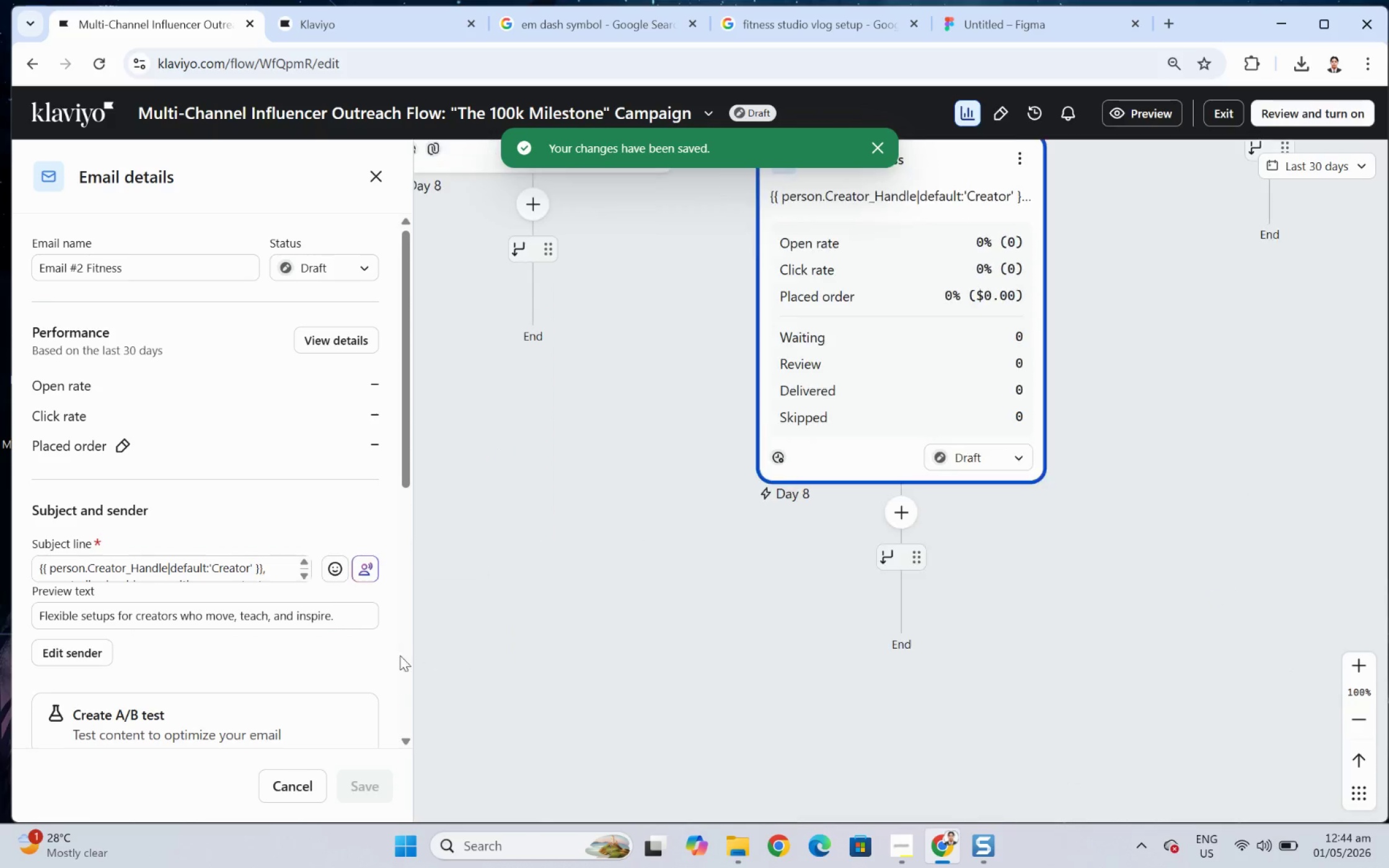 
scroll: coordinate [350, 650], scroll_direction: down, amount: 13.0
 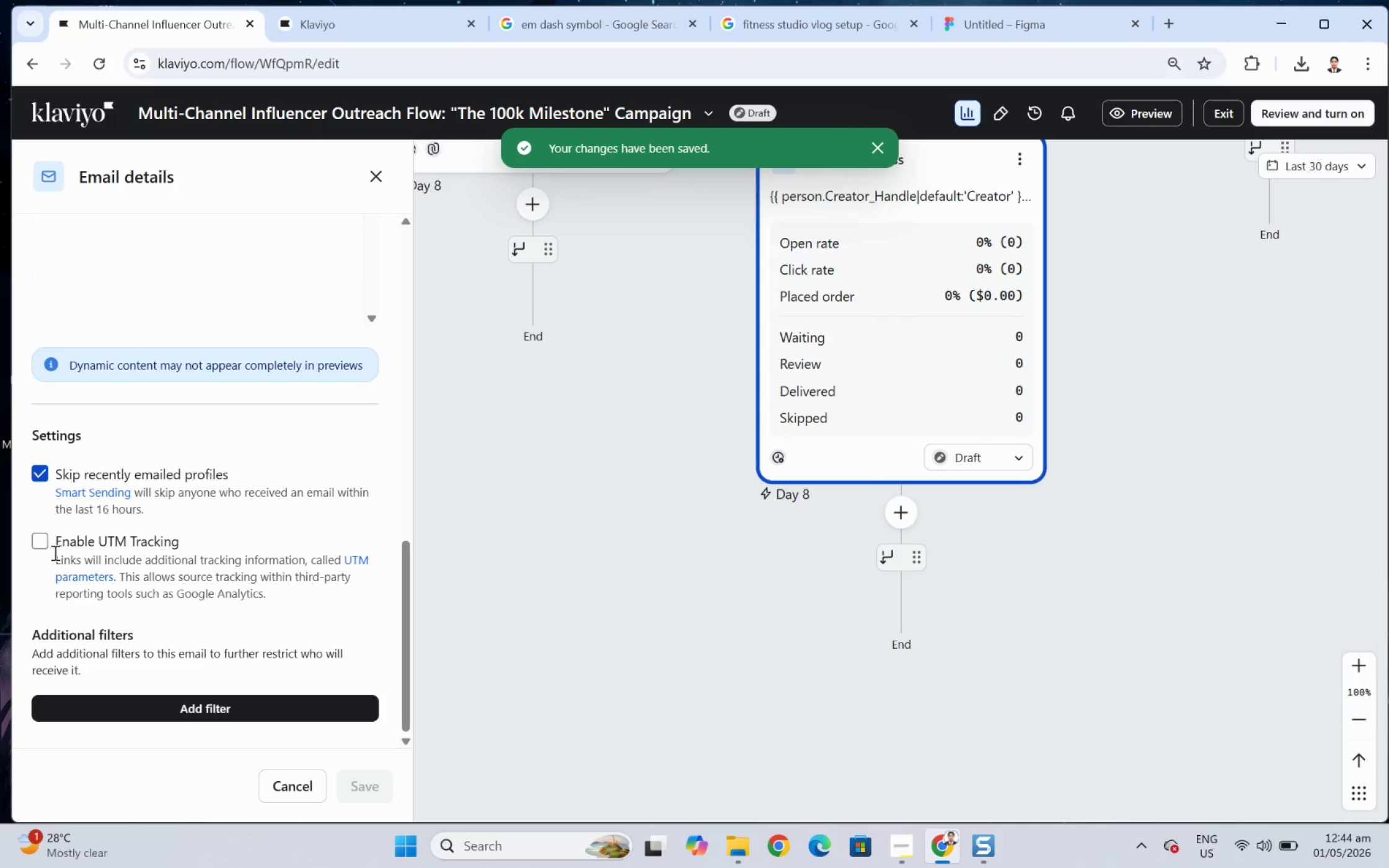 
left_click([43, 543])
 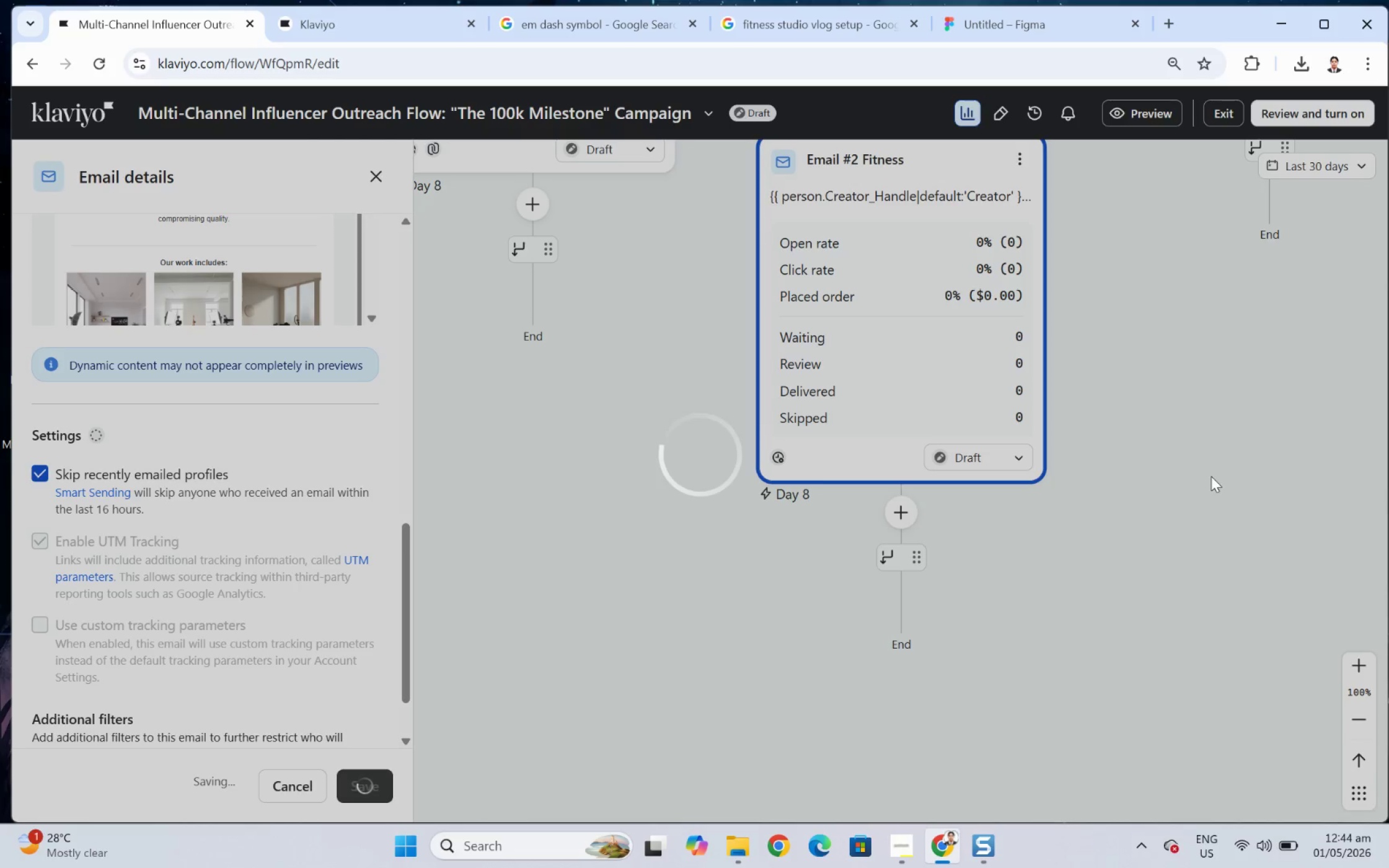 
hold_key(key=ControlLeft, duration=0.85)
 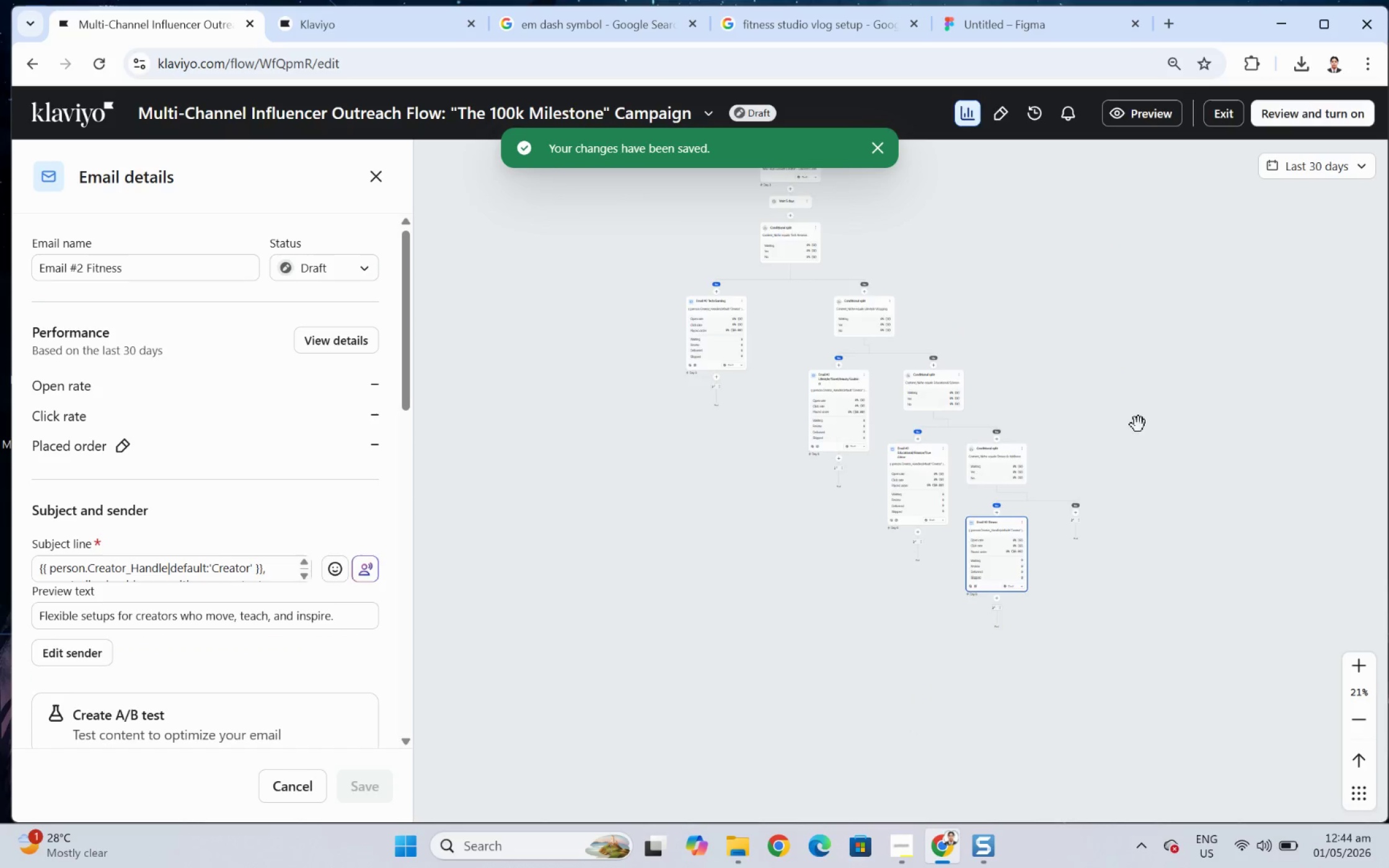 
hold_key(key=ControlLeft, duration=0.63)
 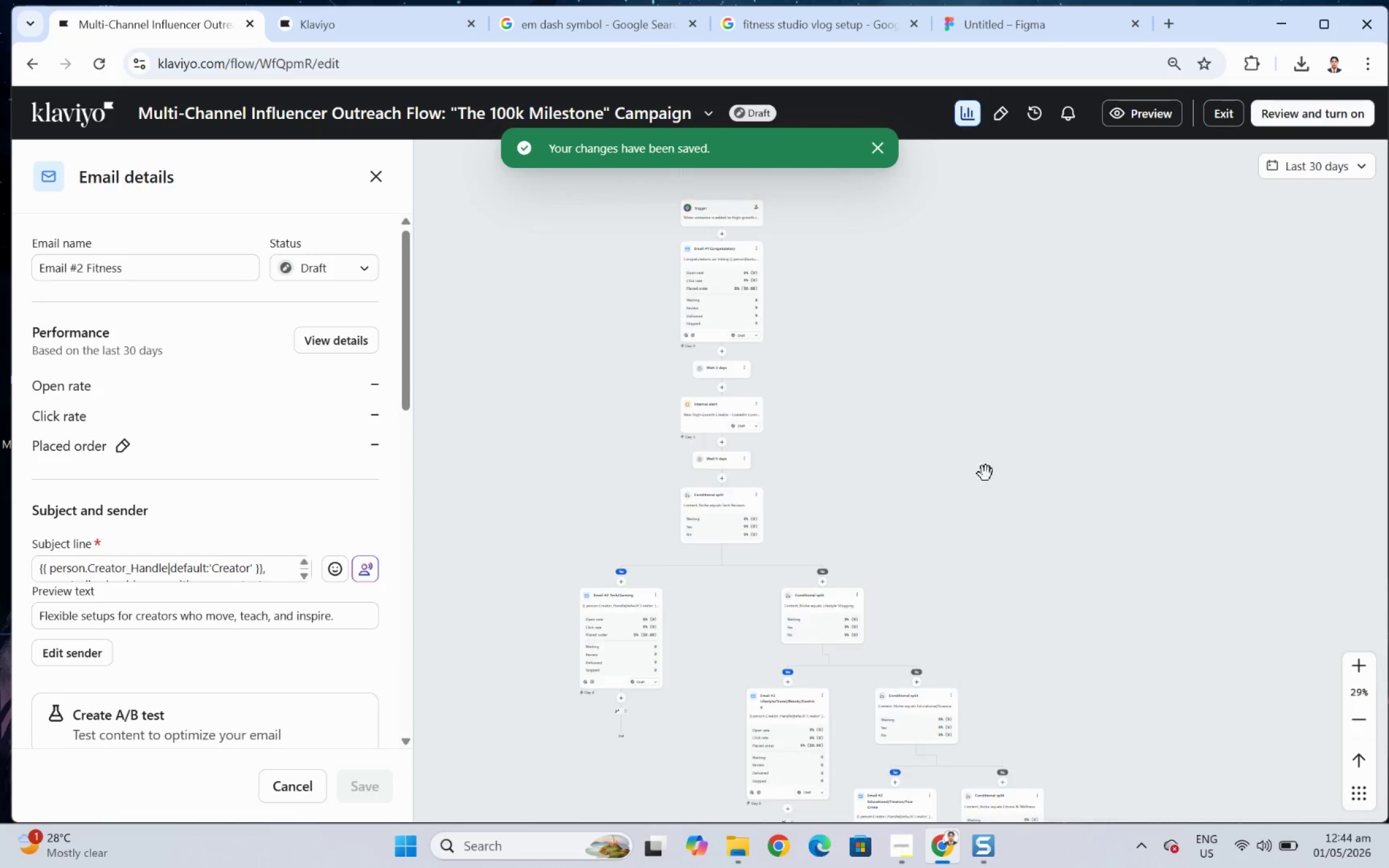 
scroll: coordinate [1224, 349], scroll_direction: down, amount: 6.0
 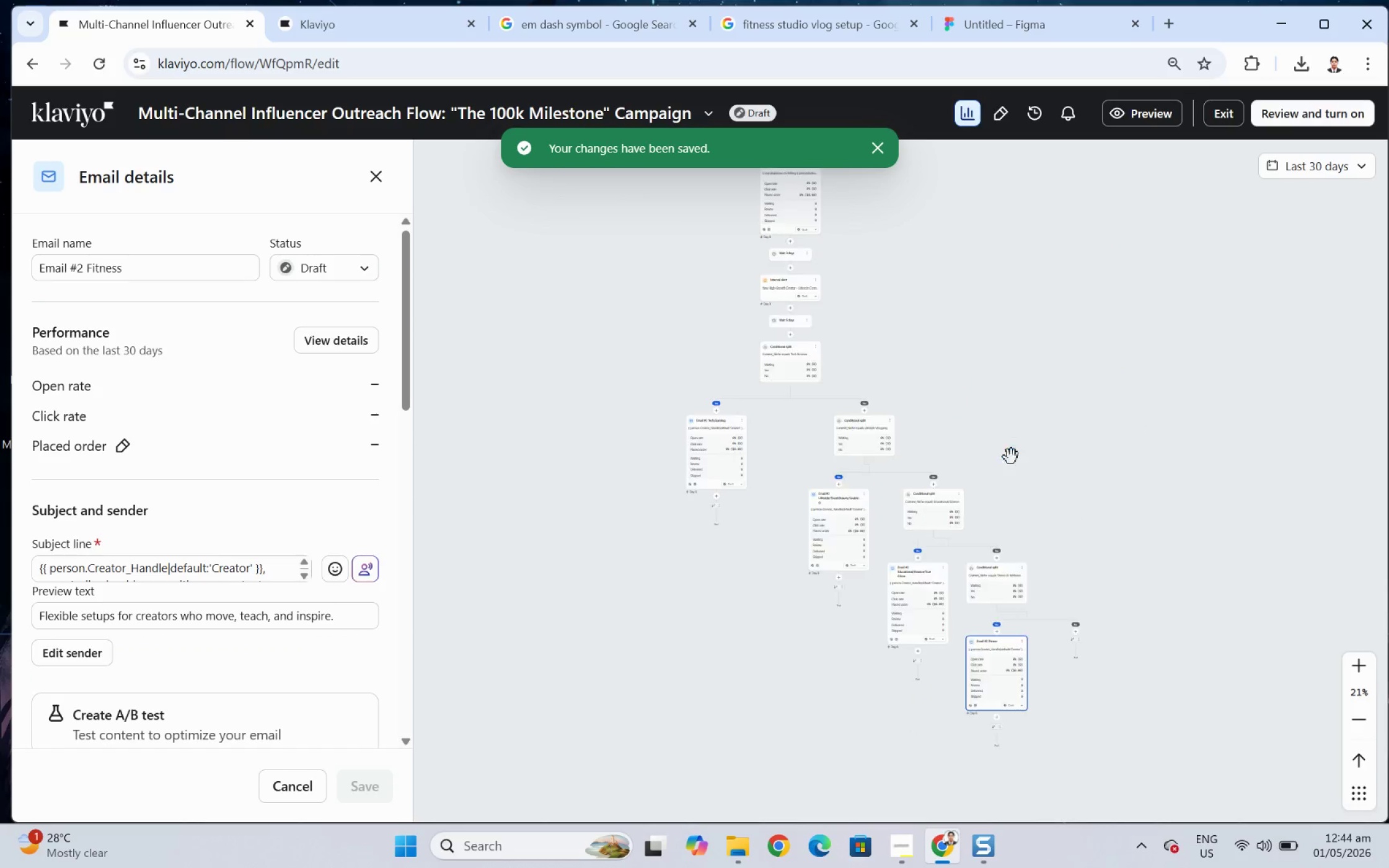 
scroll: coordinate [982, 467], scroll_direction: up, amount: 6.0
 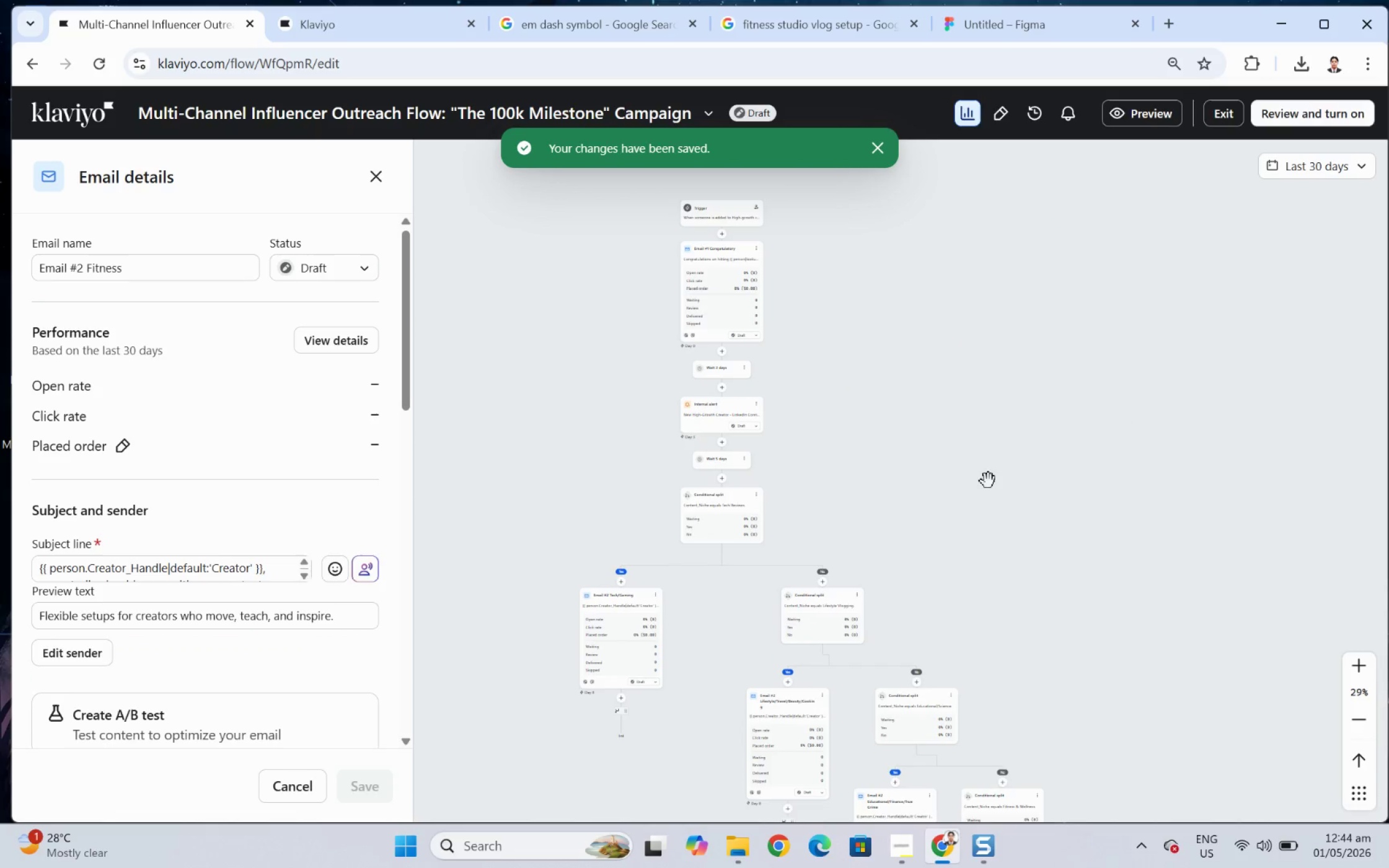 
scroll: coordinate [990, 490], scroll_direction: down, amount: 4.0
 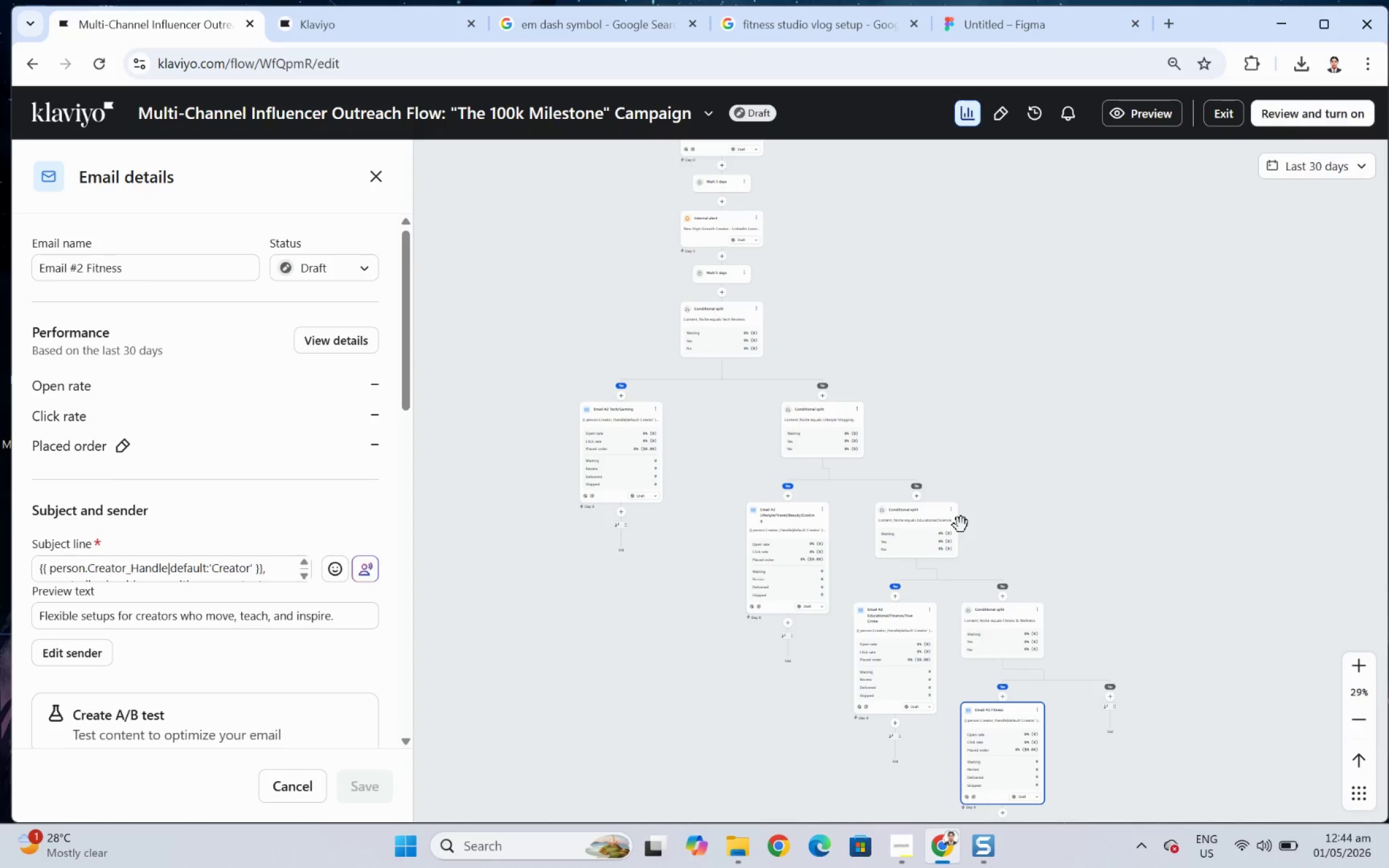 
wait(10.55)
 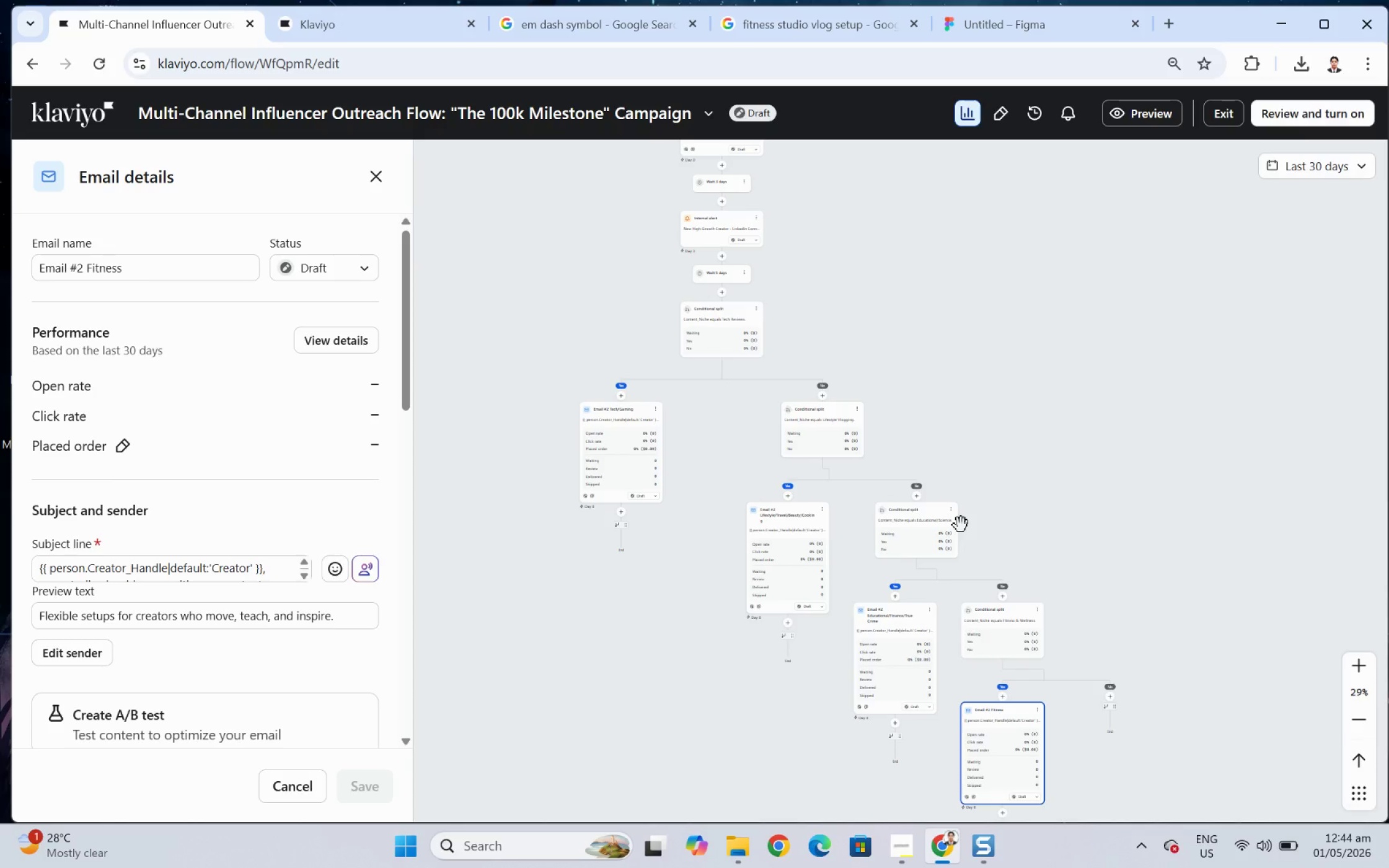 
hold_key(key=ControlLeft, duration=0.56)
scroll: coordinate [700, 557], scroll_direction: up, amount: 8.0
 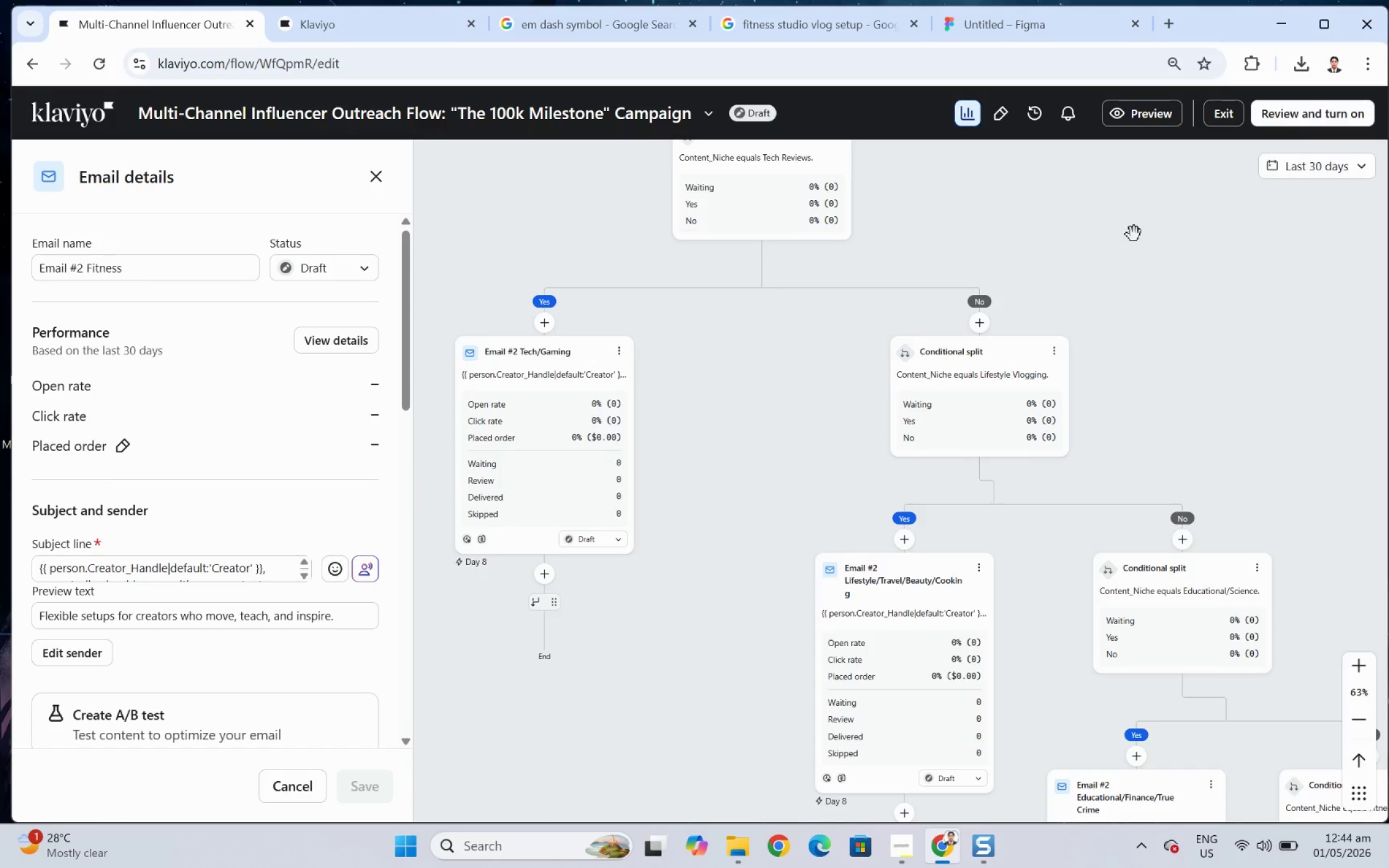 
left_click([1218, 117])
 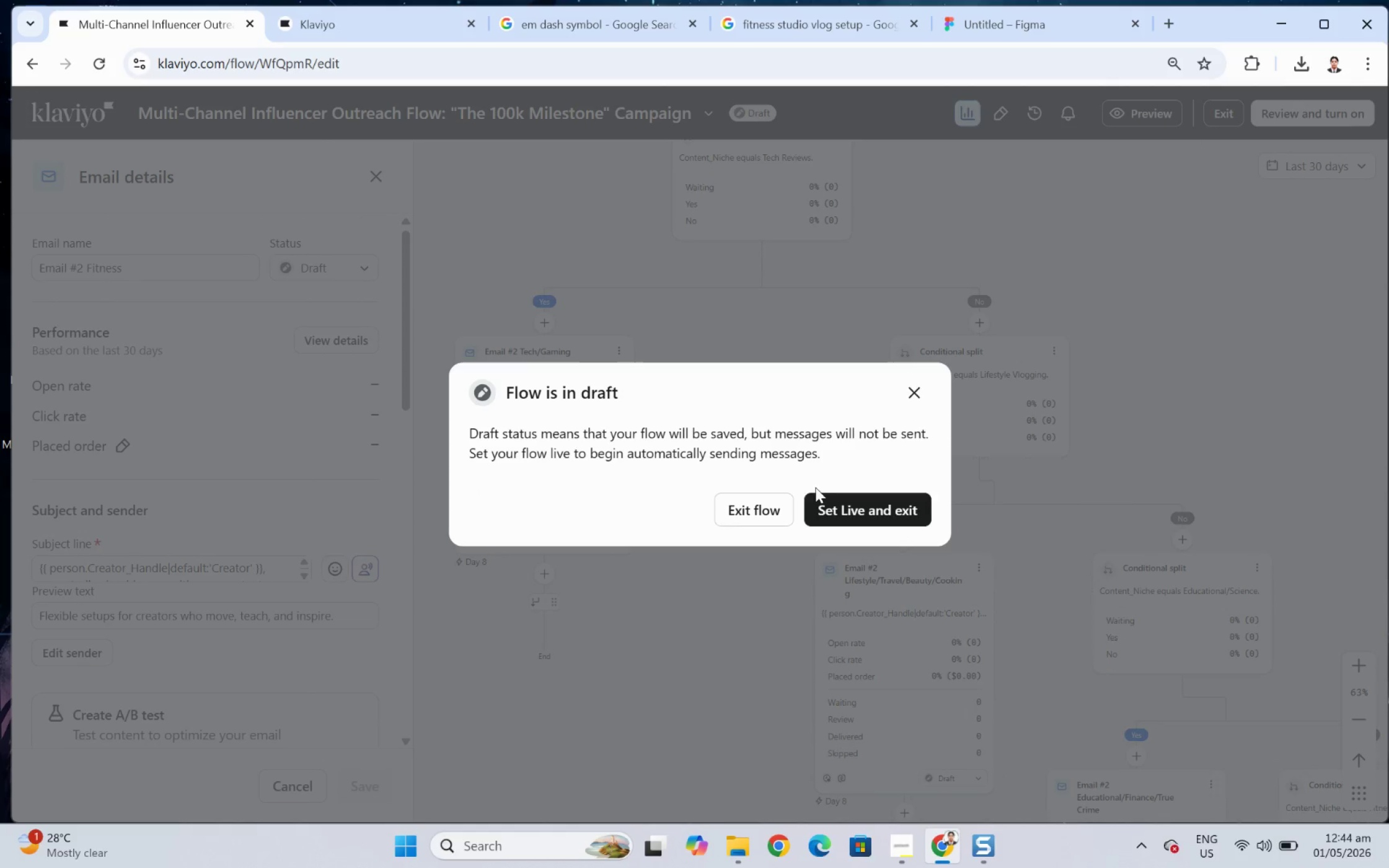 
left_click([738, 501])
 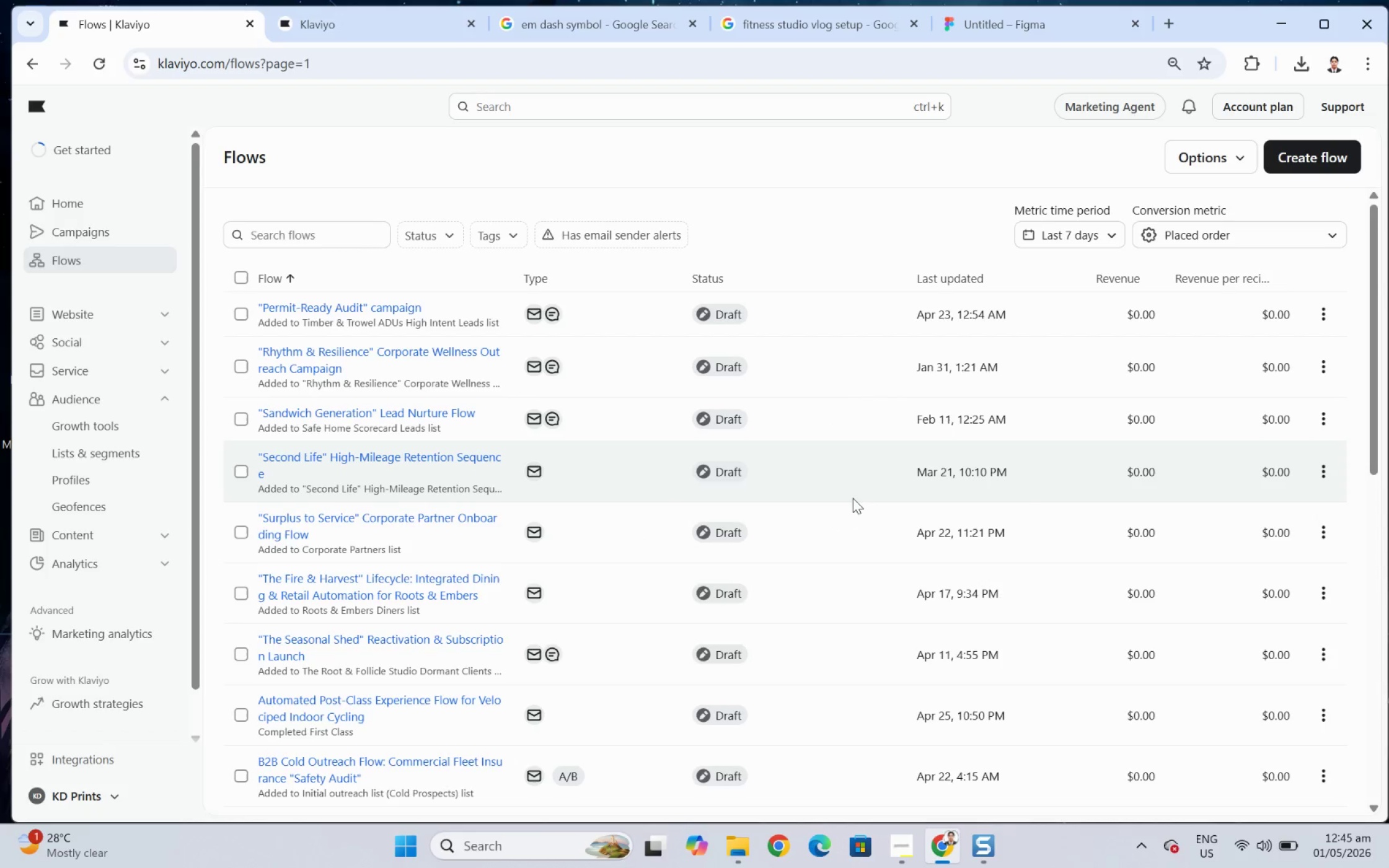 
scroll: coordinate [398, 696], scroll_direction: down, amount: 1.0
 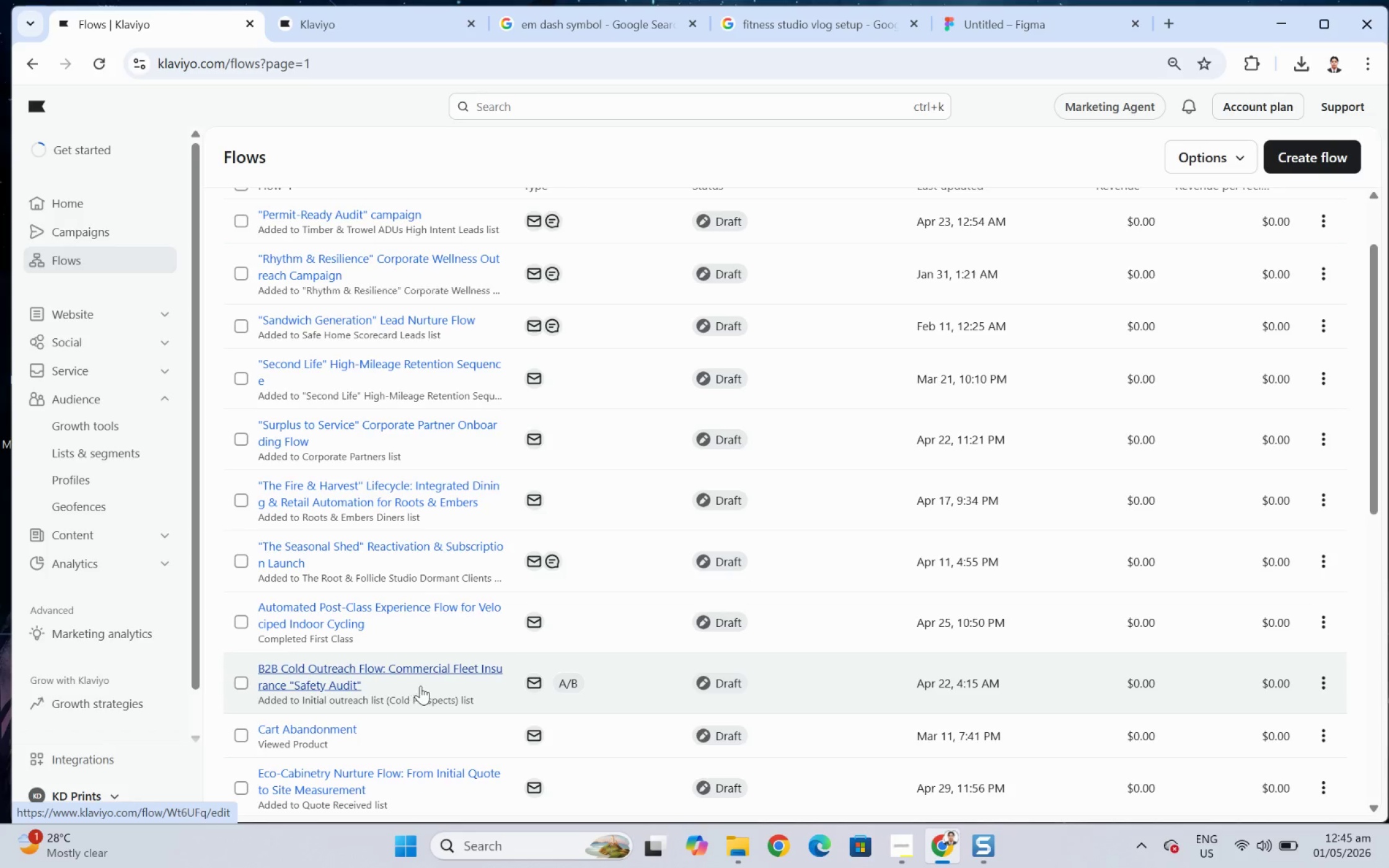 
wait(6.47)
 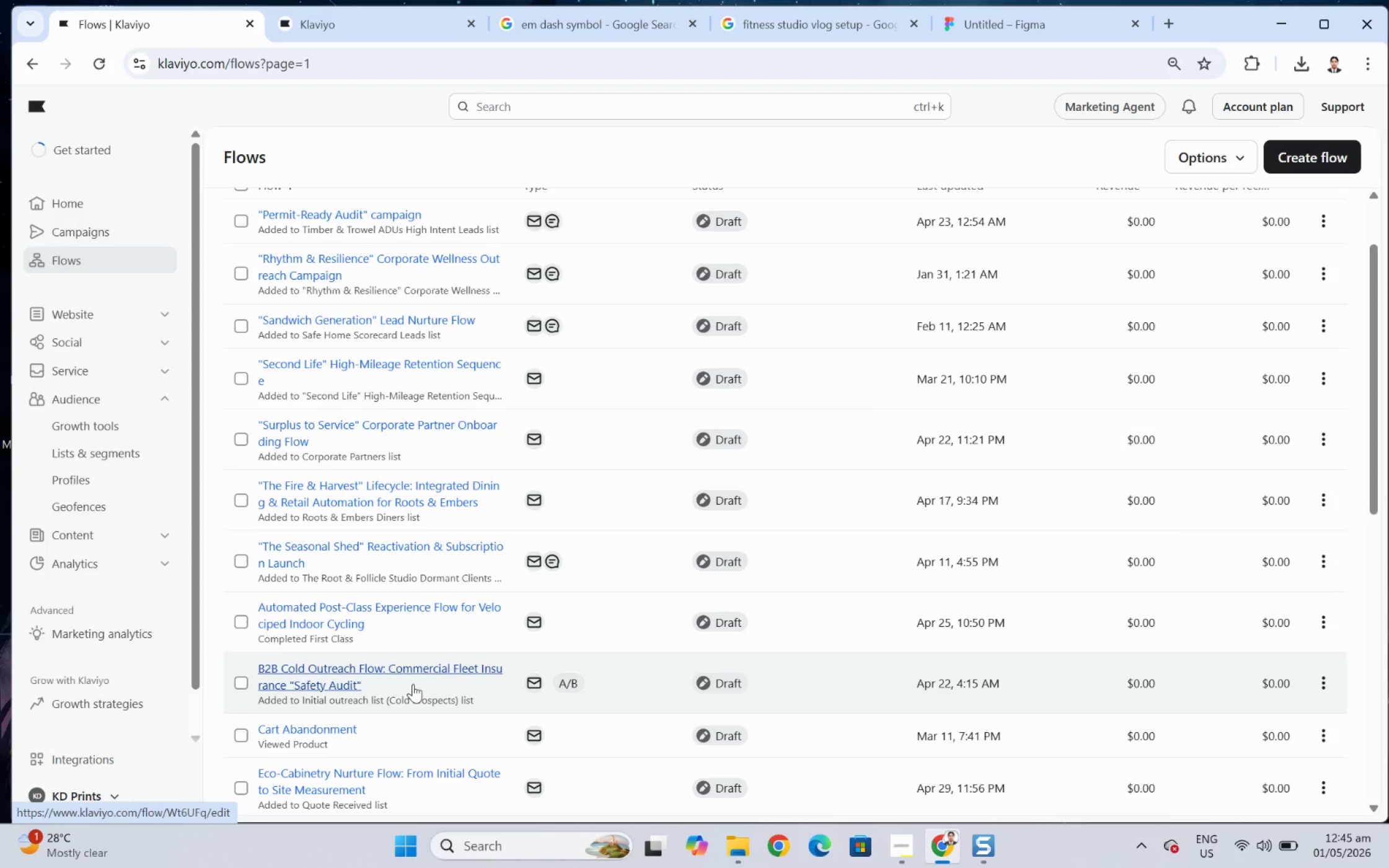 
left_click([915, 856])